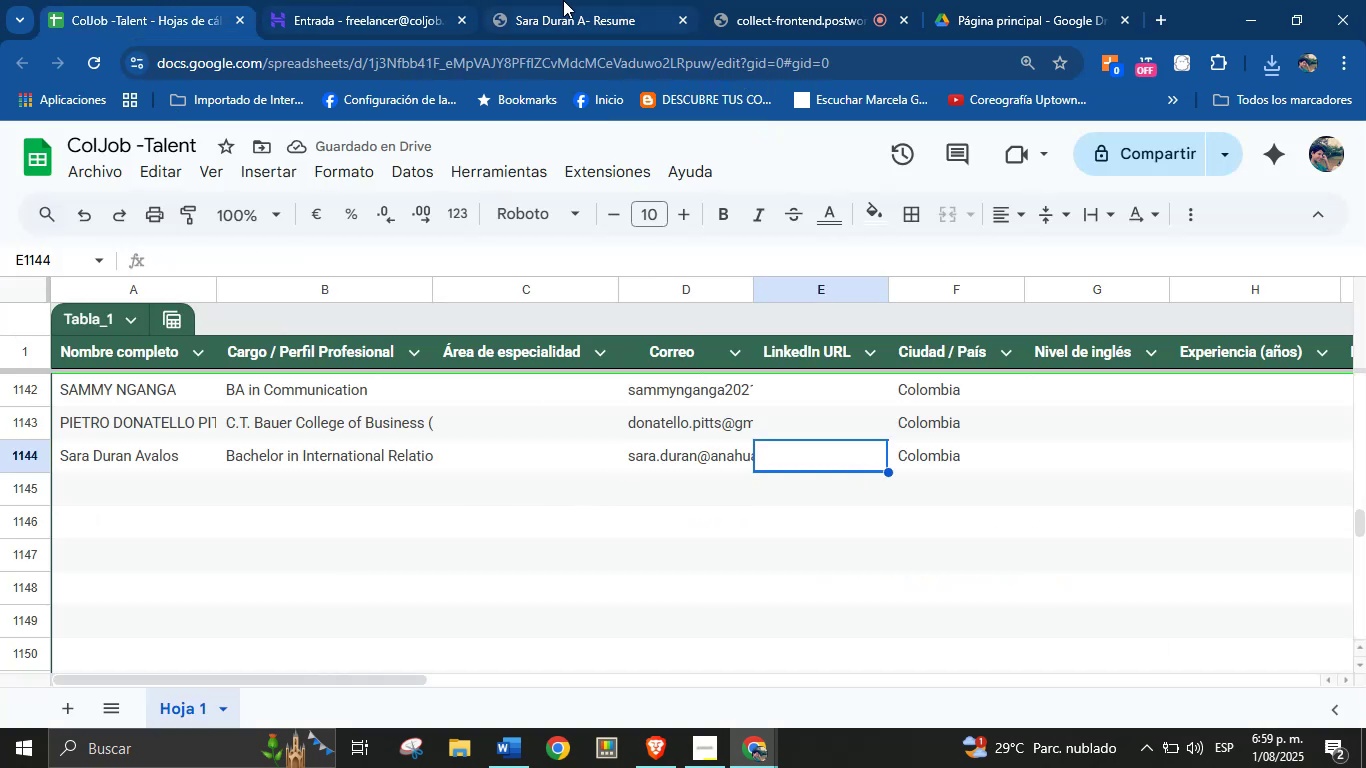 
wait(5.04)
 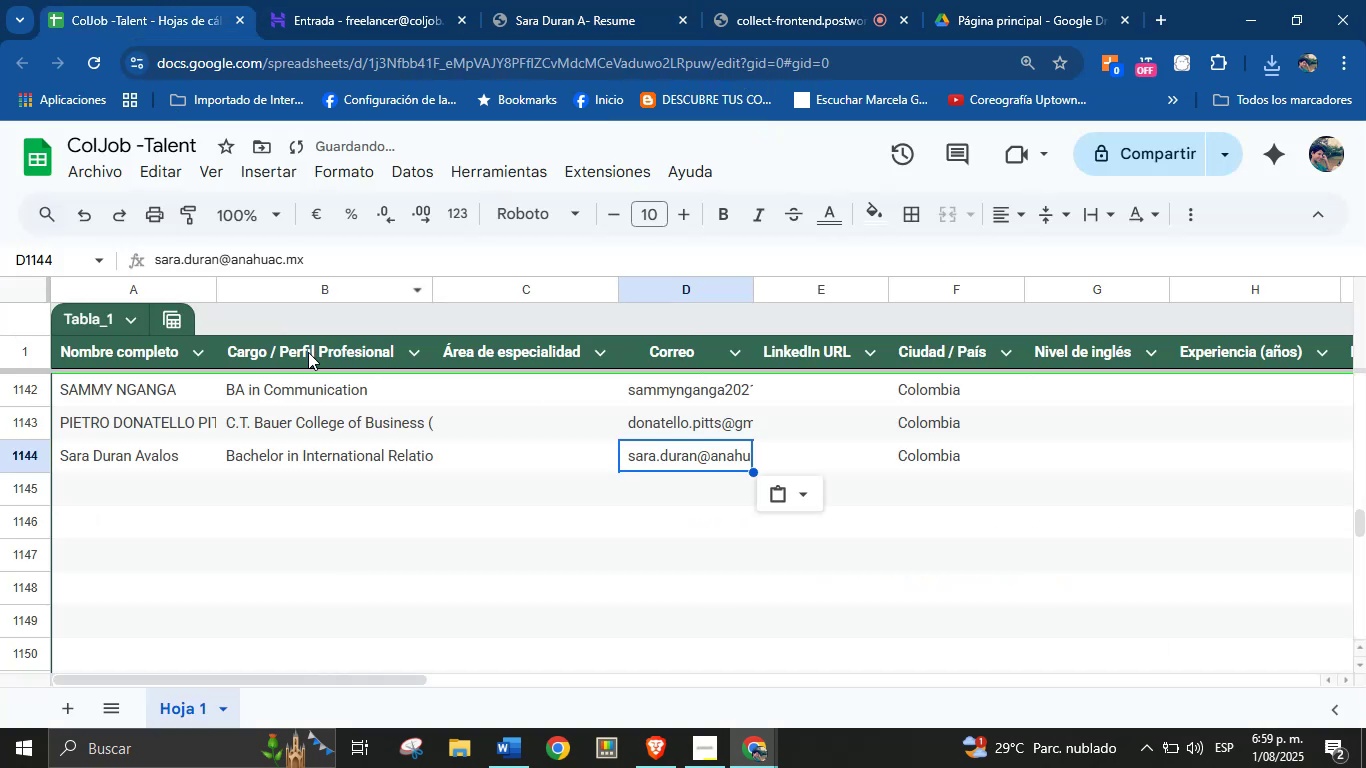 
scroll: coordinate [765, 493], scroll_direction: up, amount: 6.0
 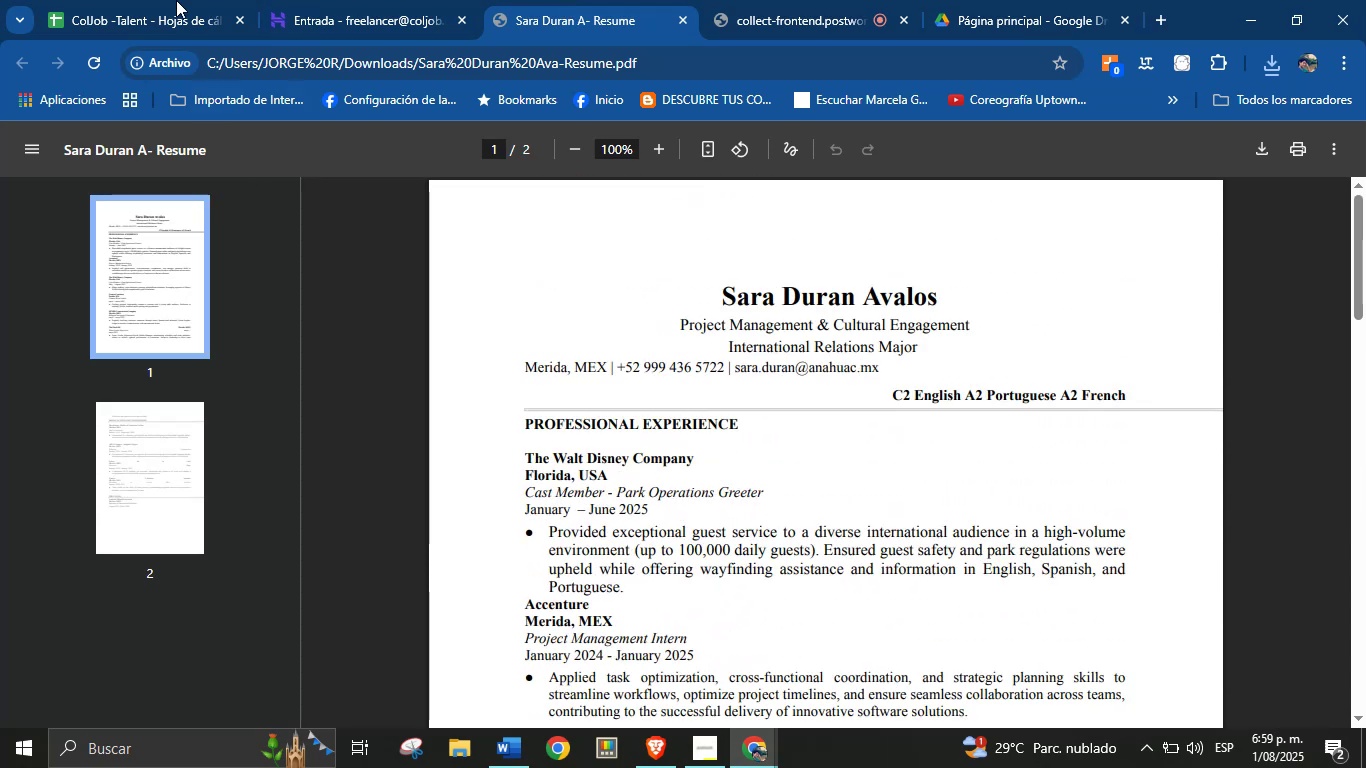 
left_click([176, 0])
 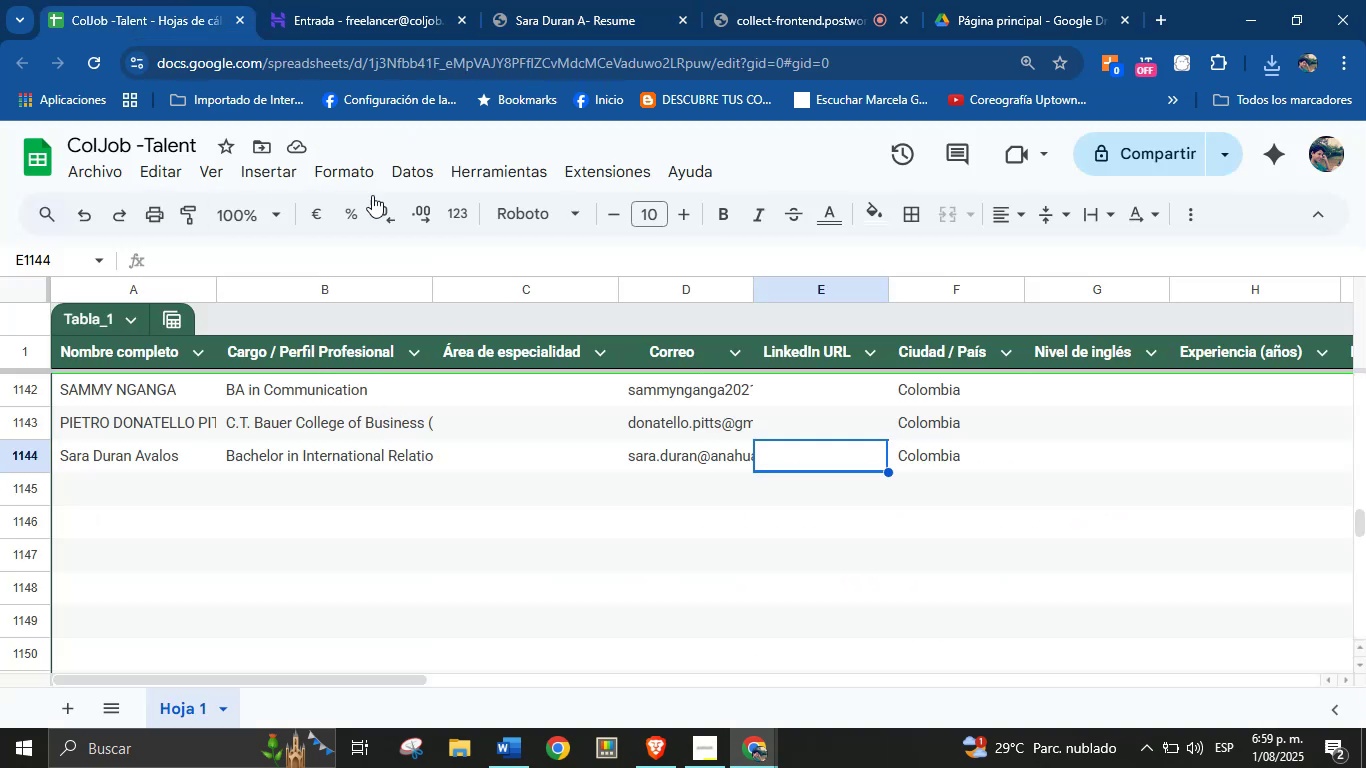 
left_click([383, 0])
 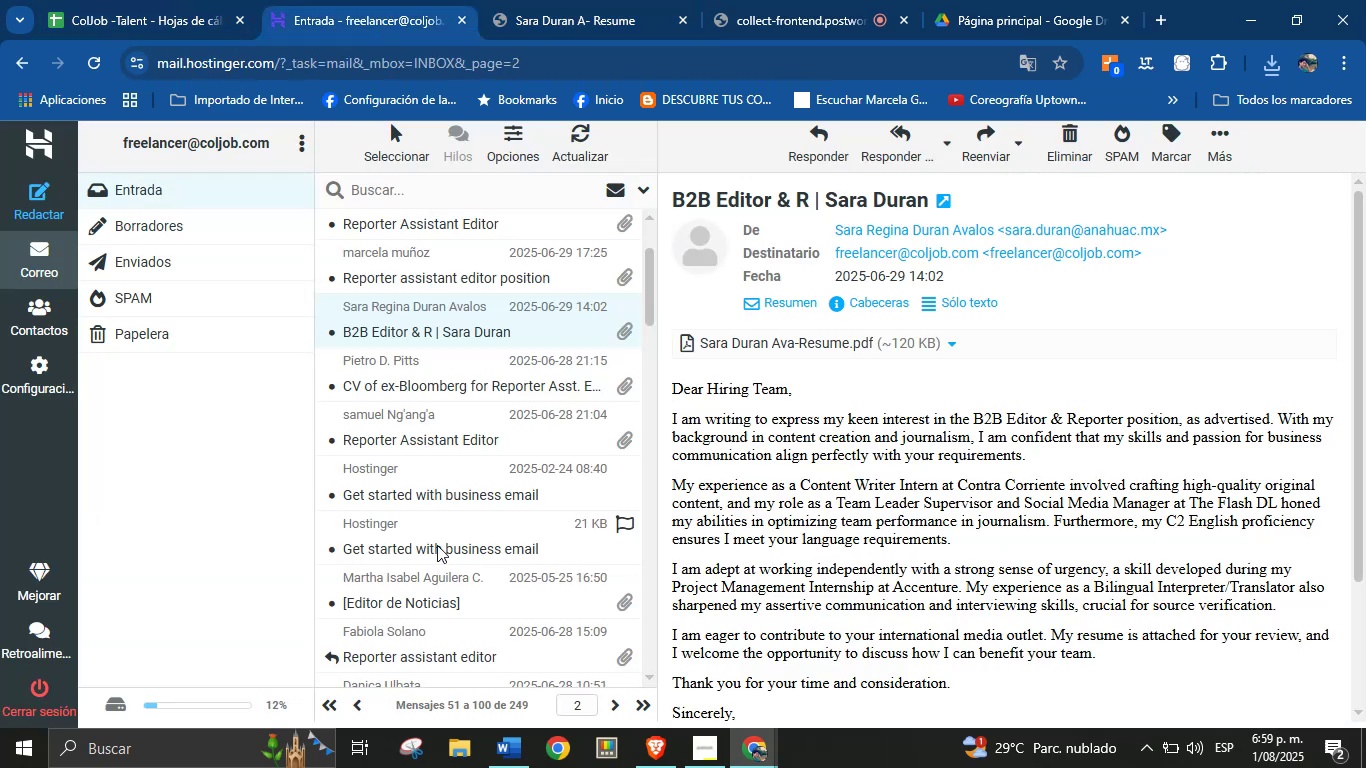 
scroll: coordinate [449, 486], scroll_direction: up, amount: 2.0
 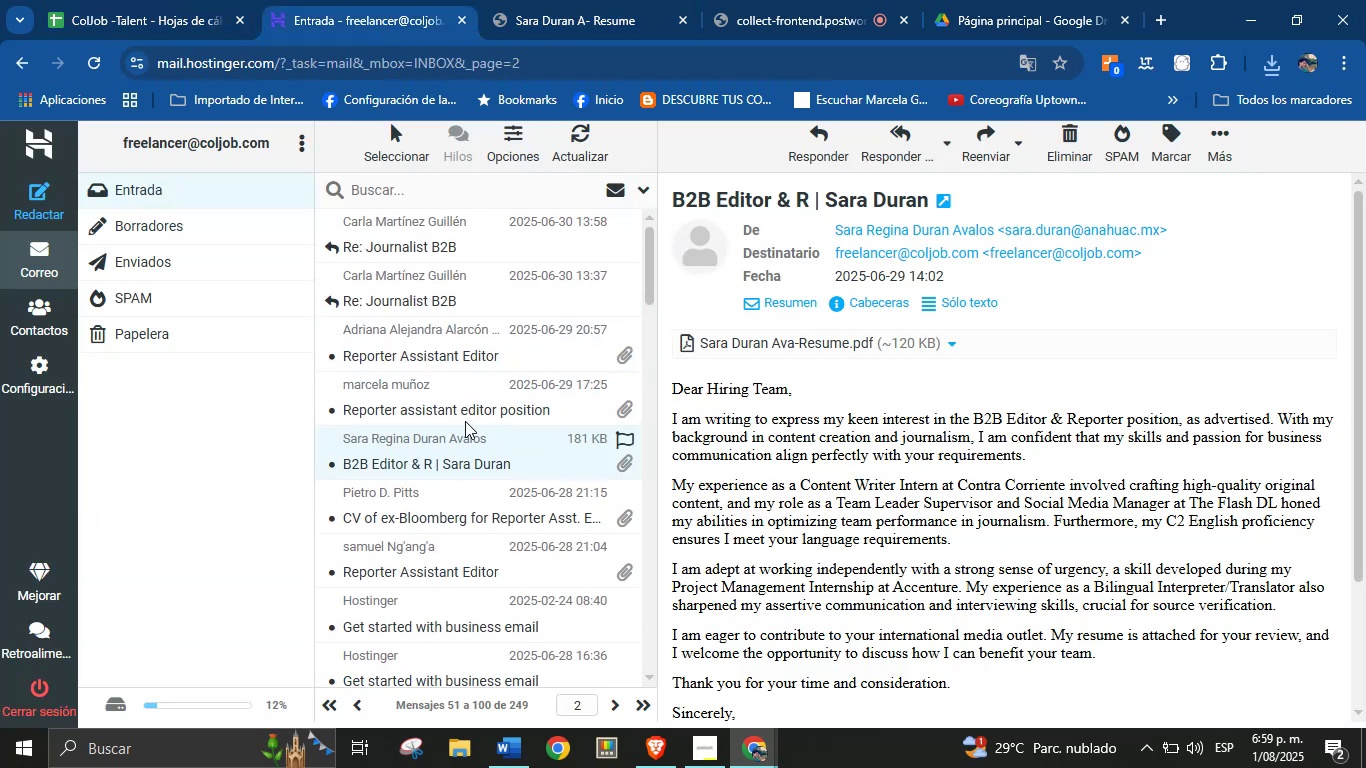 
left_click([467, 415])
 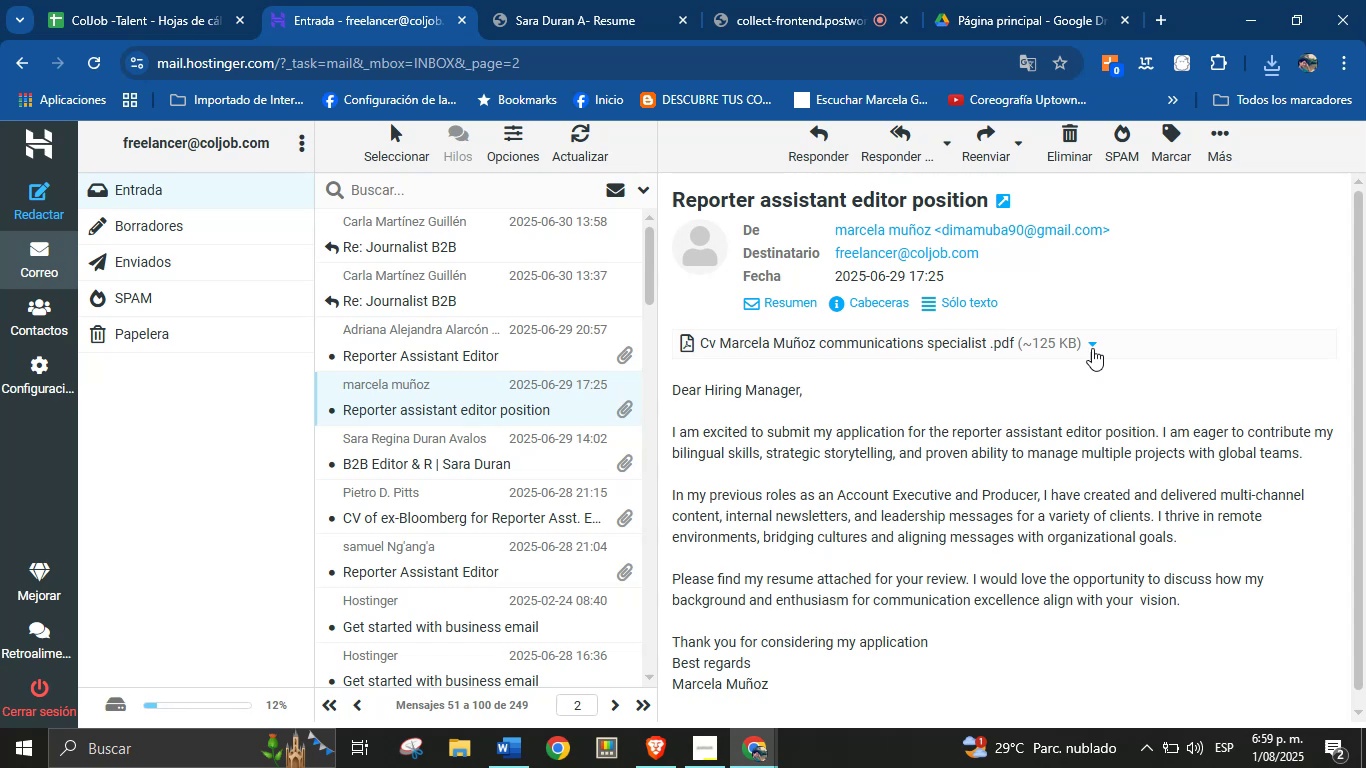 
left_click([1093, 345])
 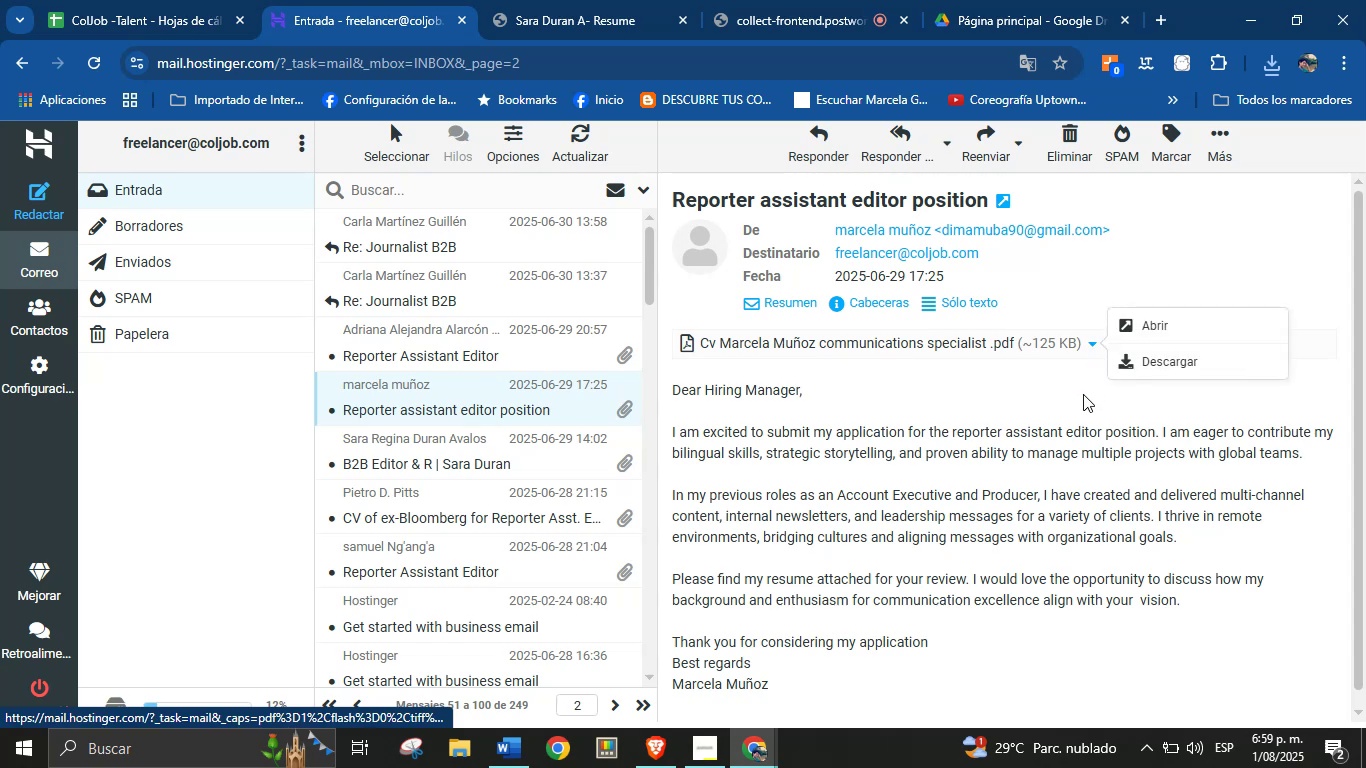 
left_click([1079, 407])
 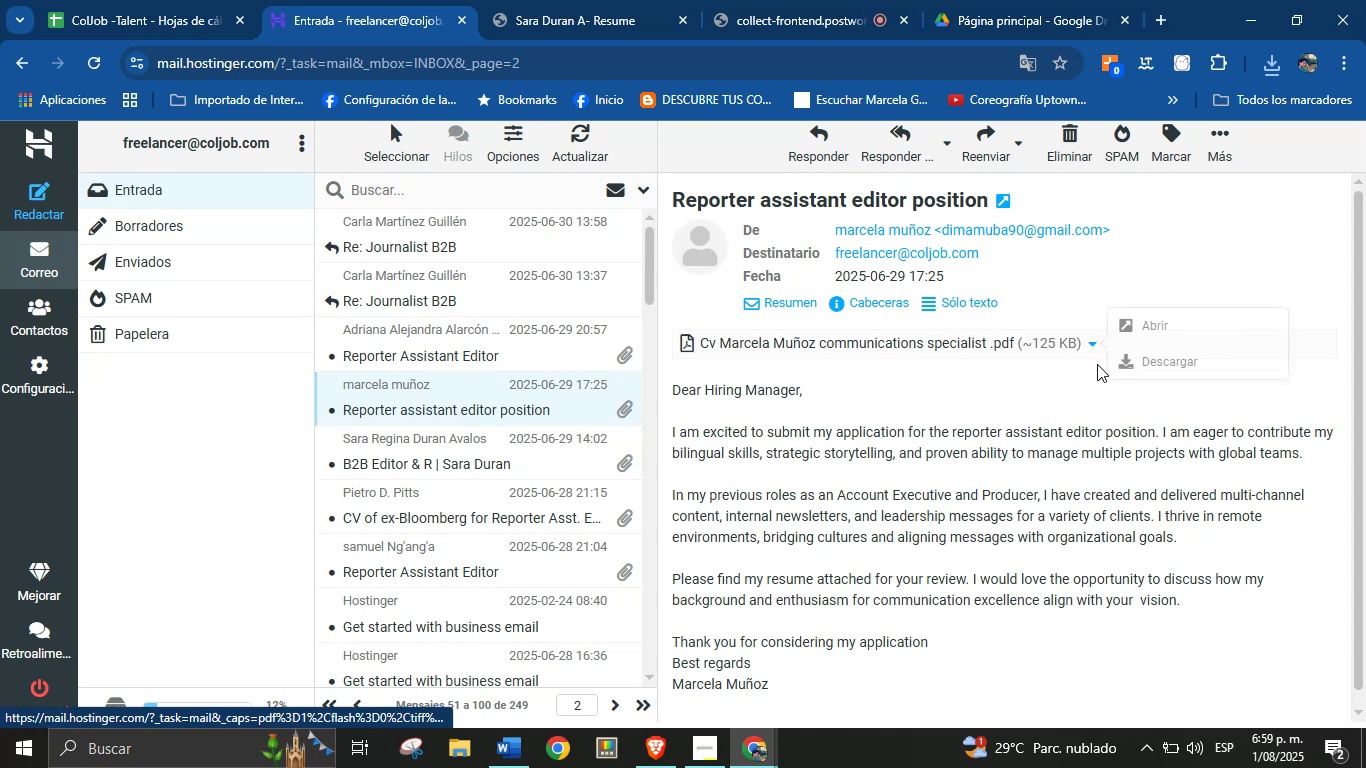 
double_click([1061, 432])
 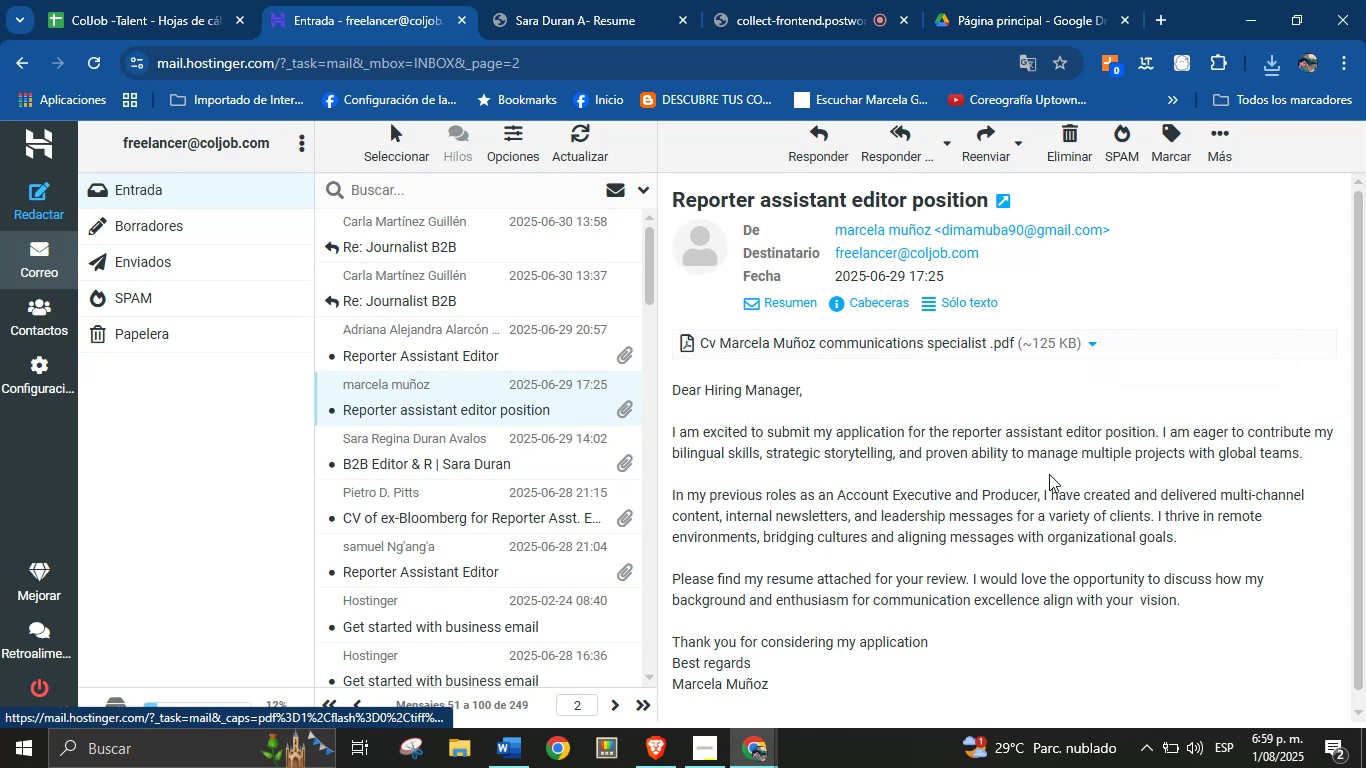 
scroll: coordinate [1049, 474], scroll_direction: none, amount: 0.0
 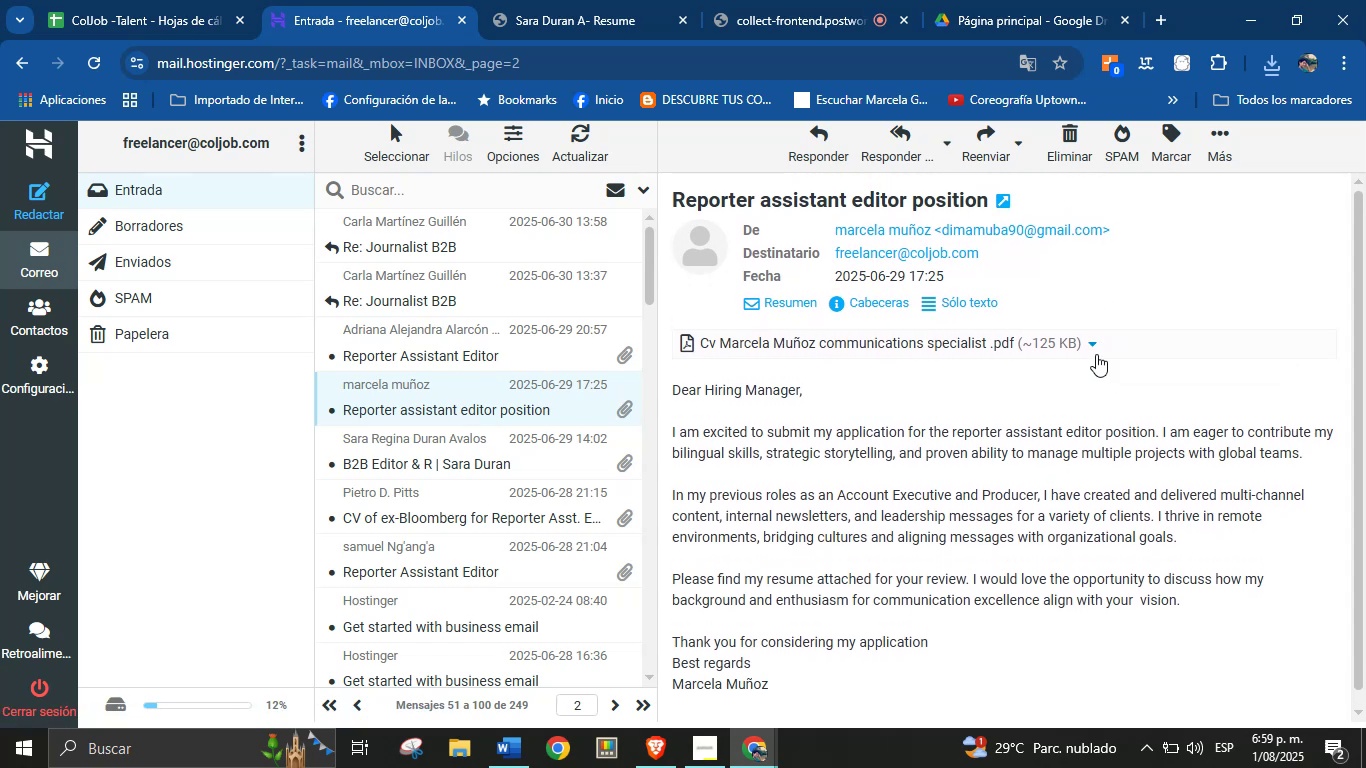 
left_click([1096, 351])
 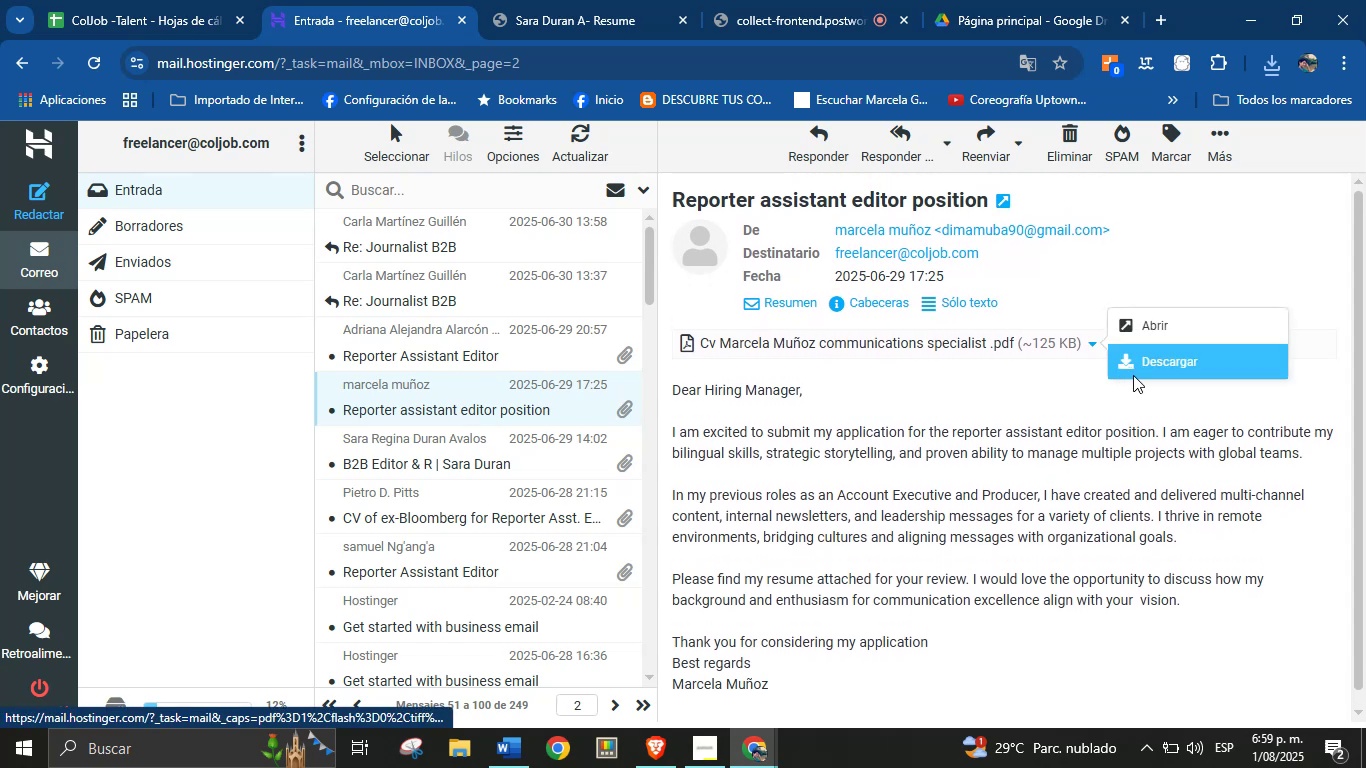 
left_click([1141, 369])
 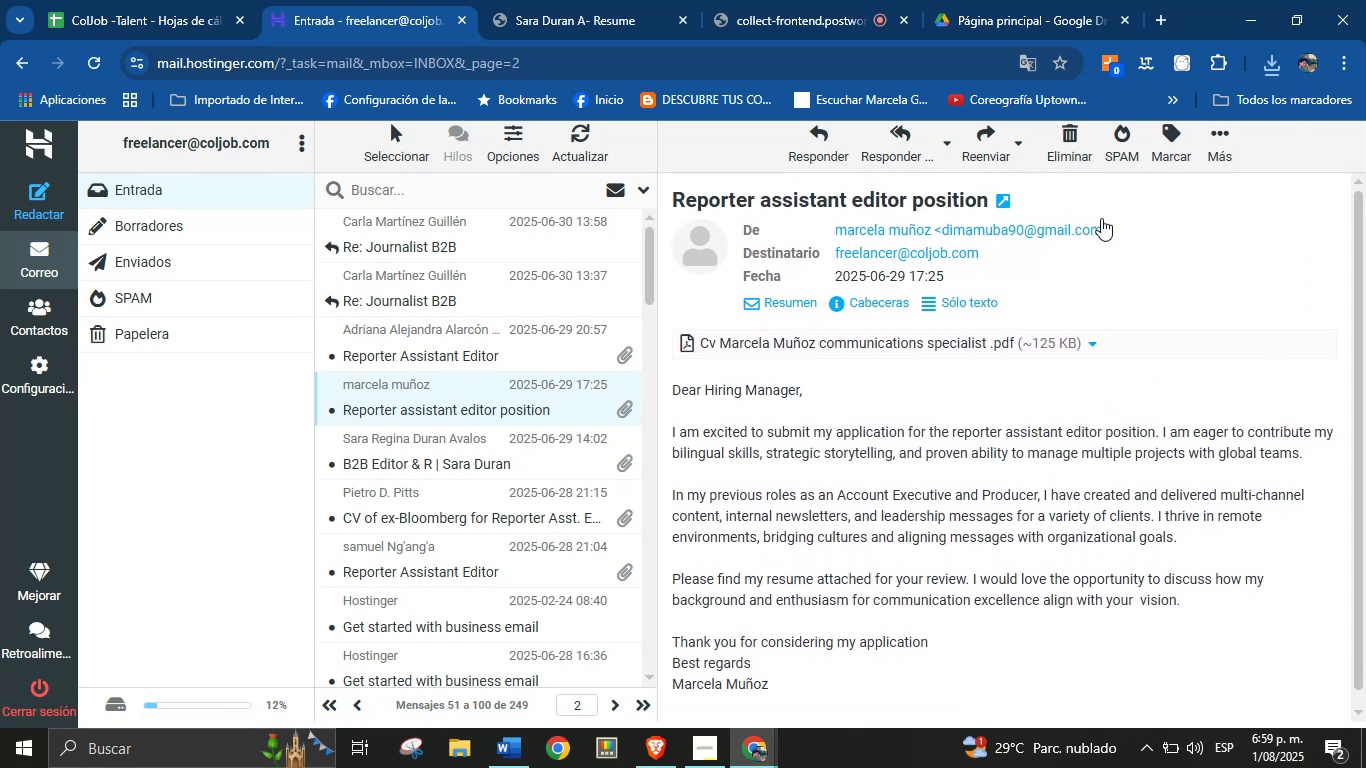 
left_click([1123, 134])
 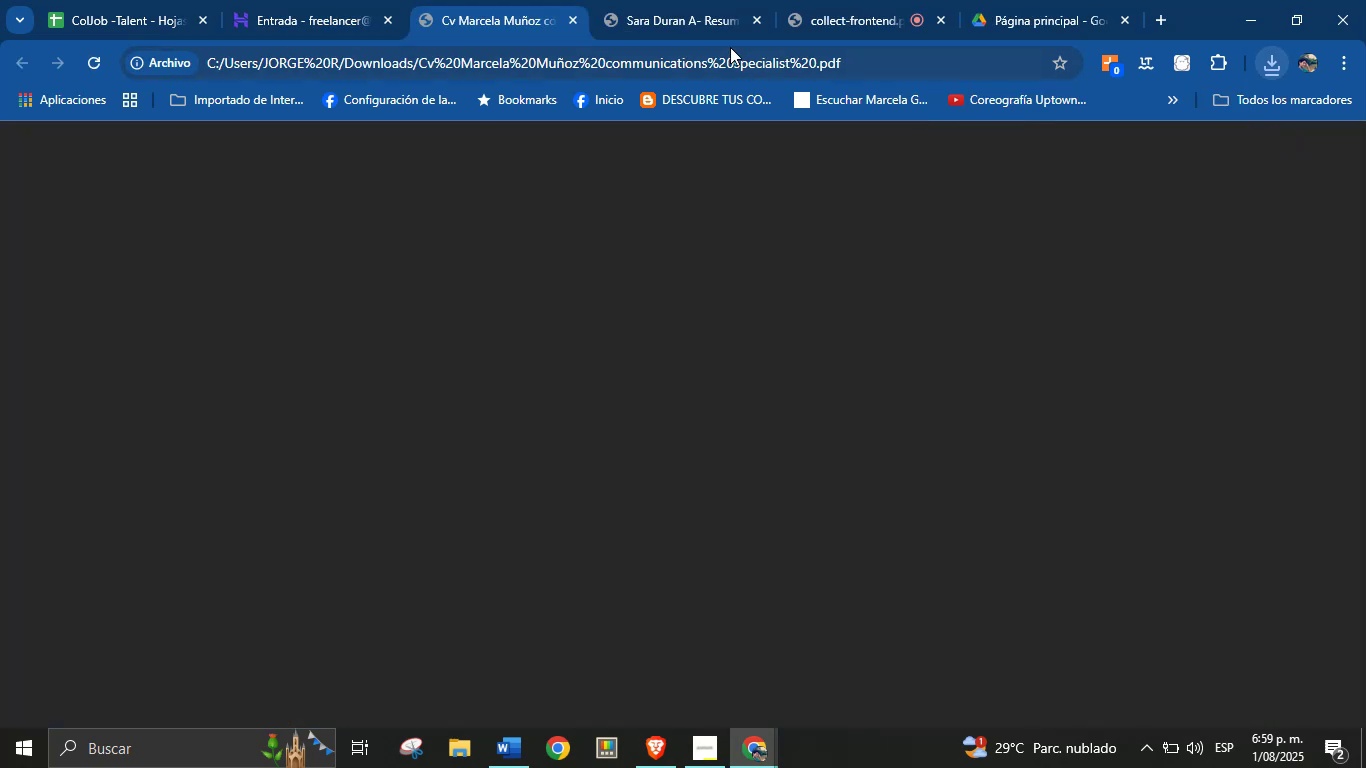 
left_click([669, 0])
 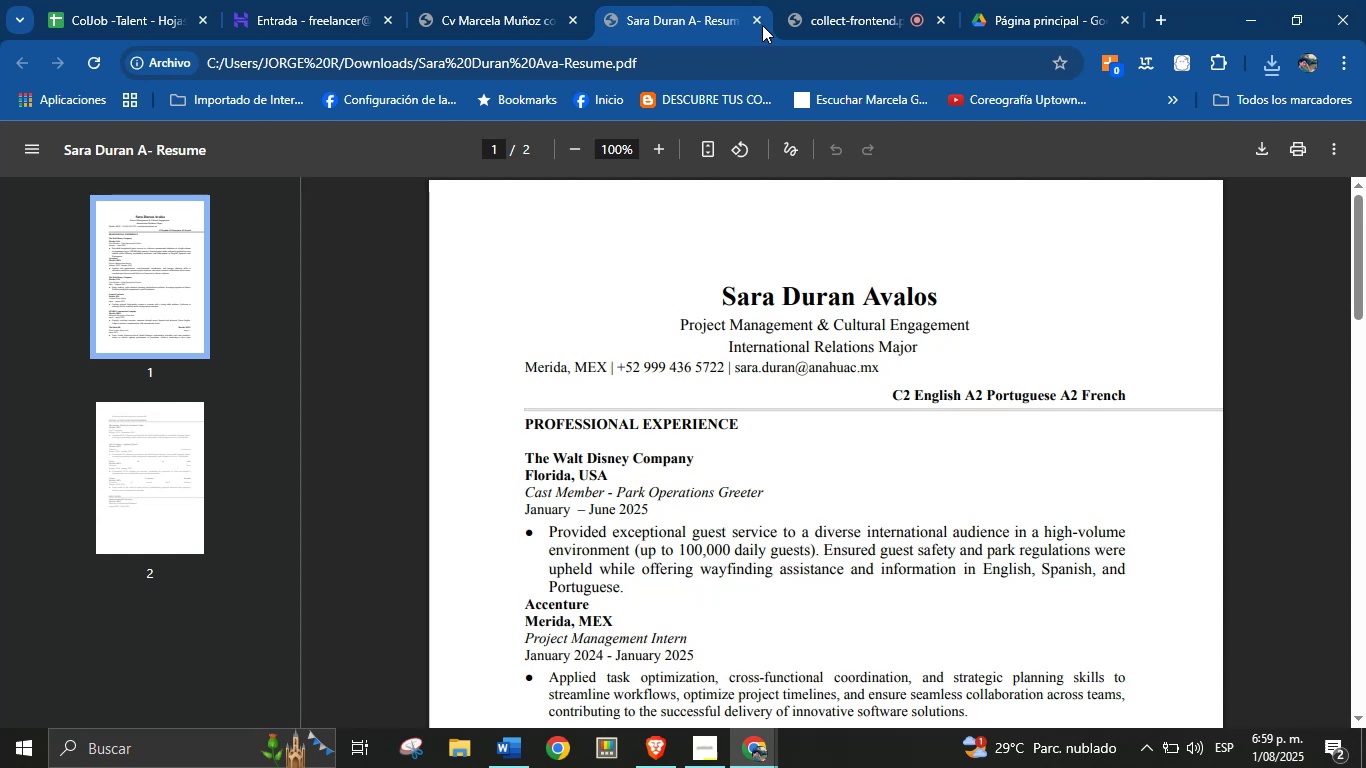 
left_click([762, 21])
 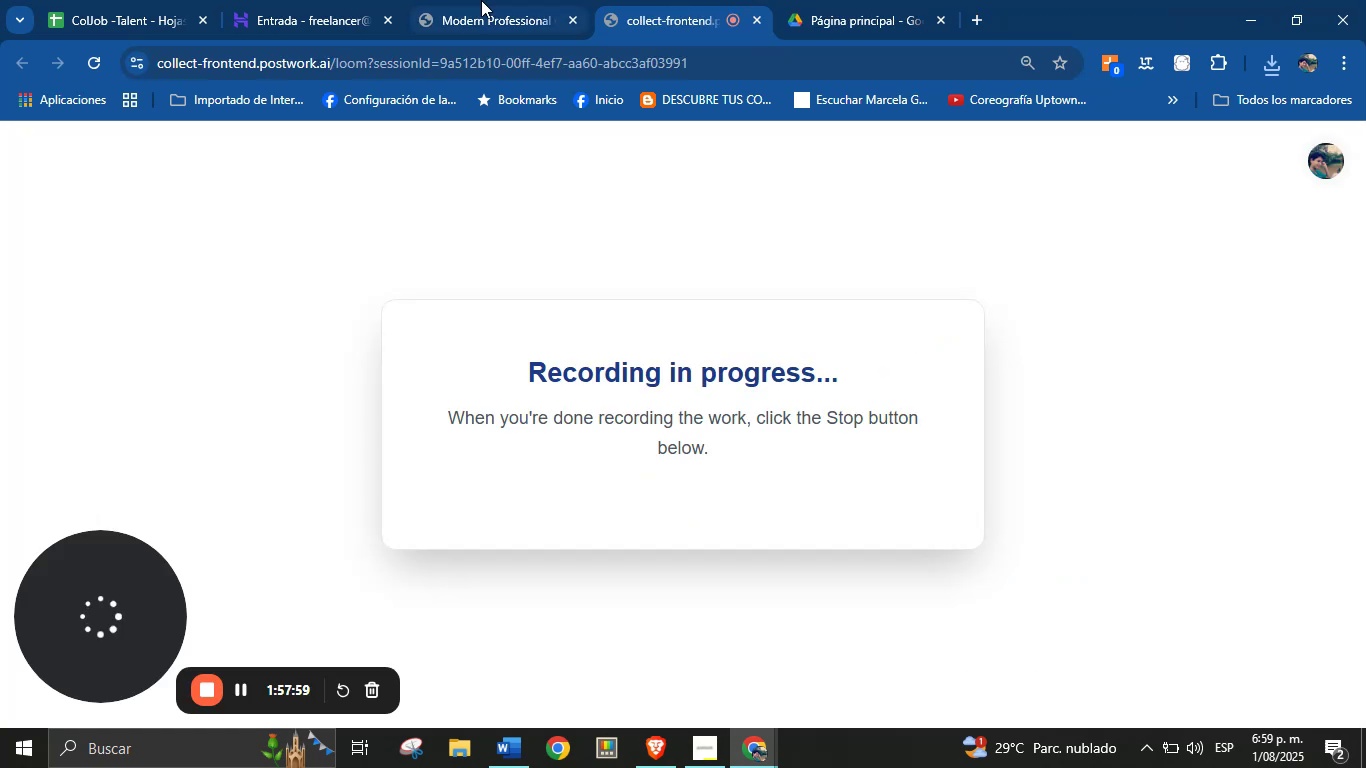 
left_click([481, 0])
 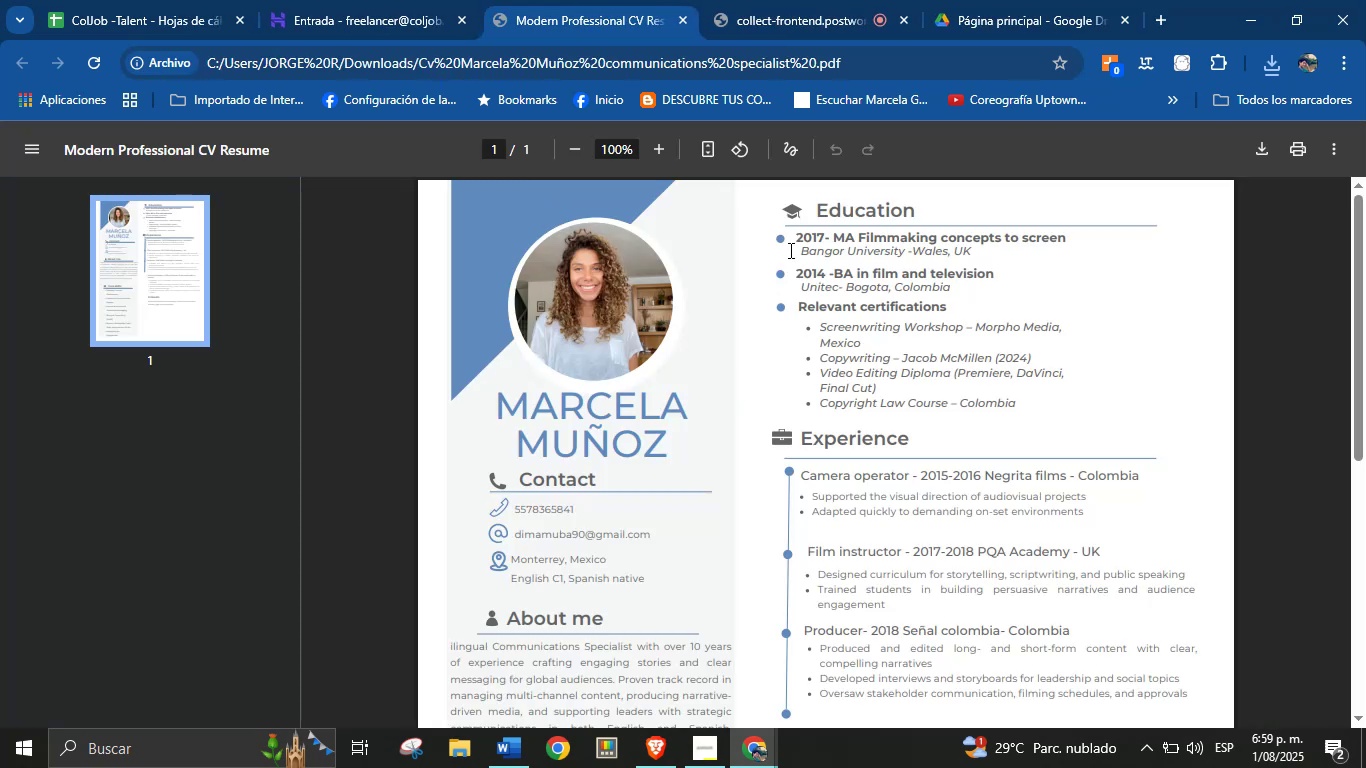 
wait(7.59)
 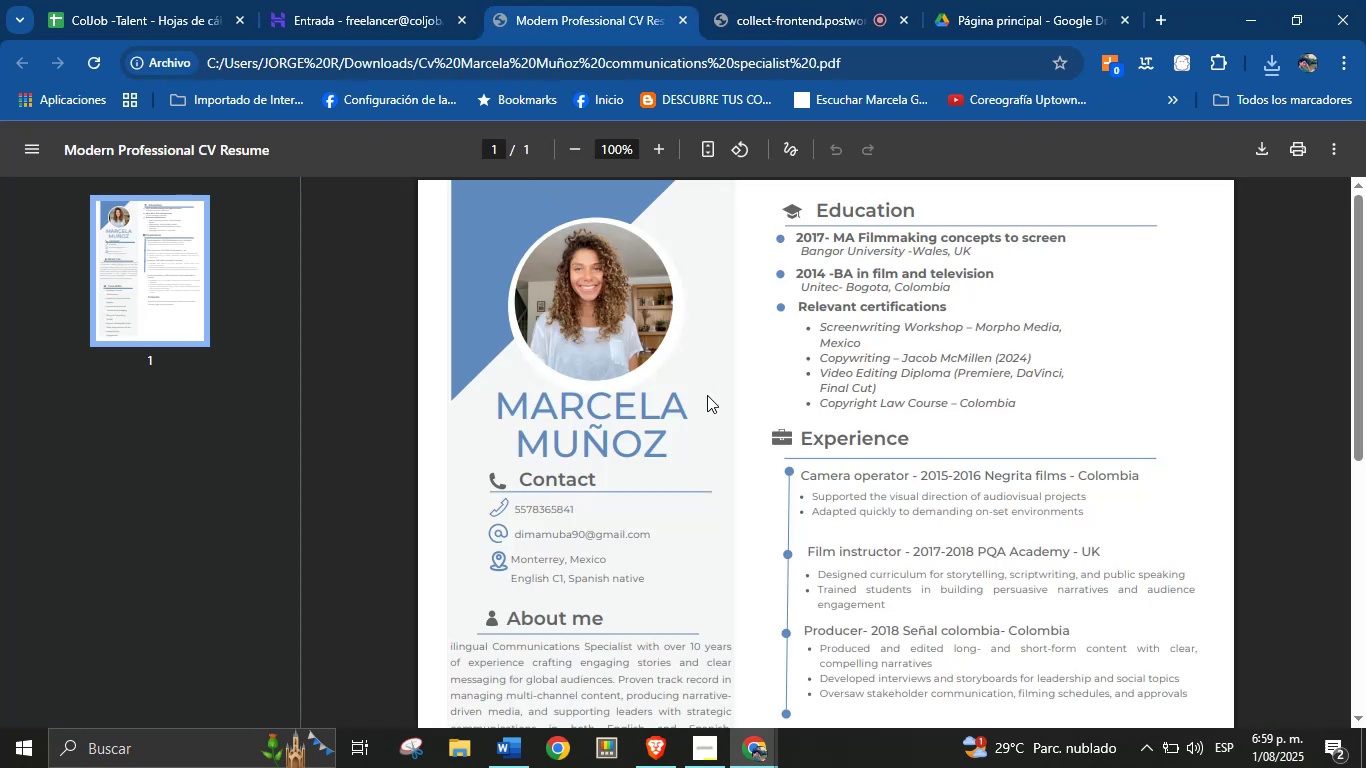 
scroll: coordinate [778, 356], scroll_direction: down, amount: 1.0
 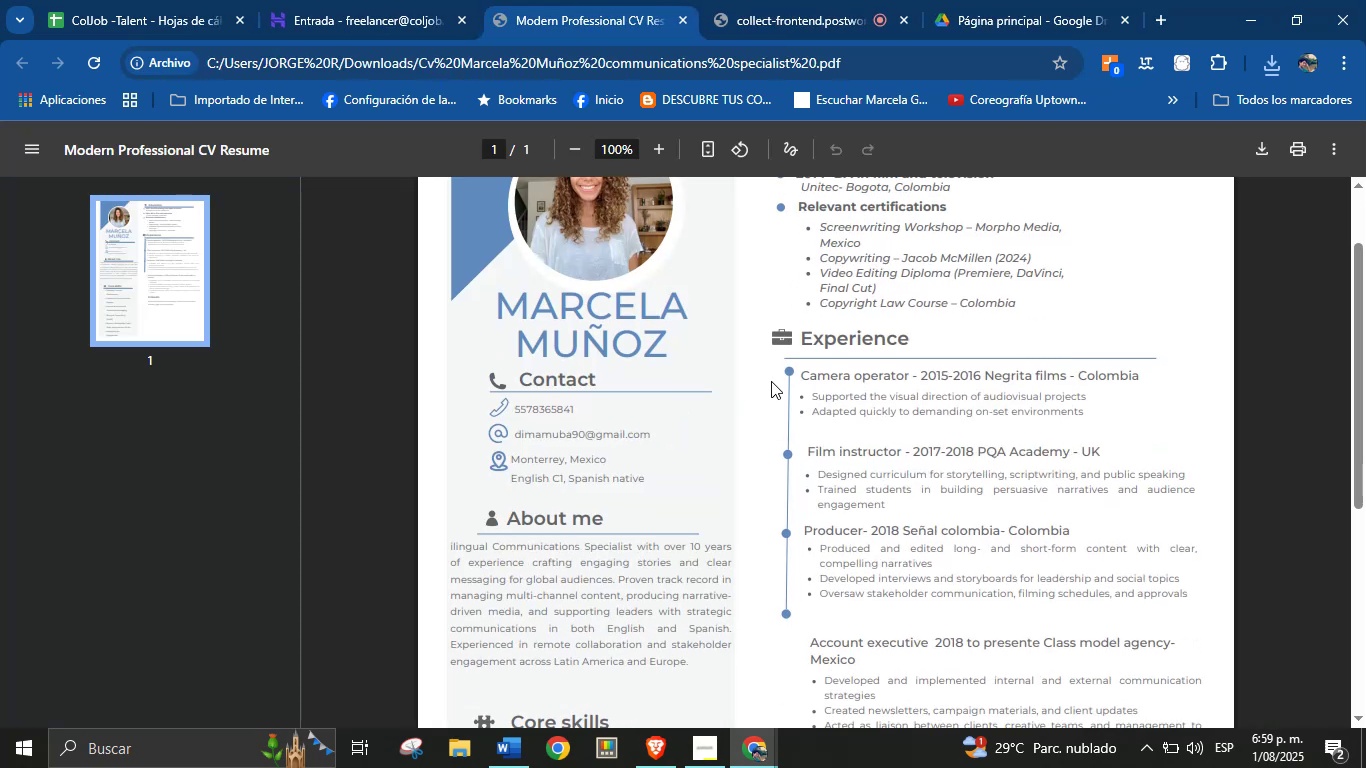 
scroll: coordinate [774, 378], scroll_direction: up, amount: 3.0
 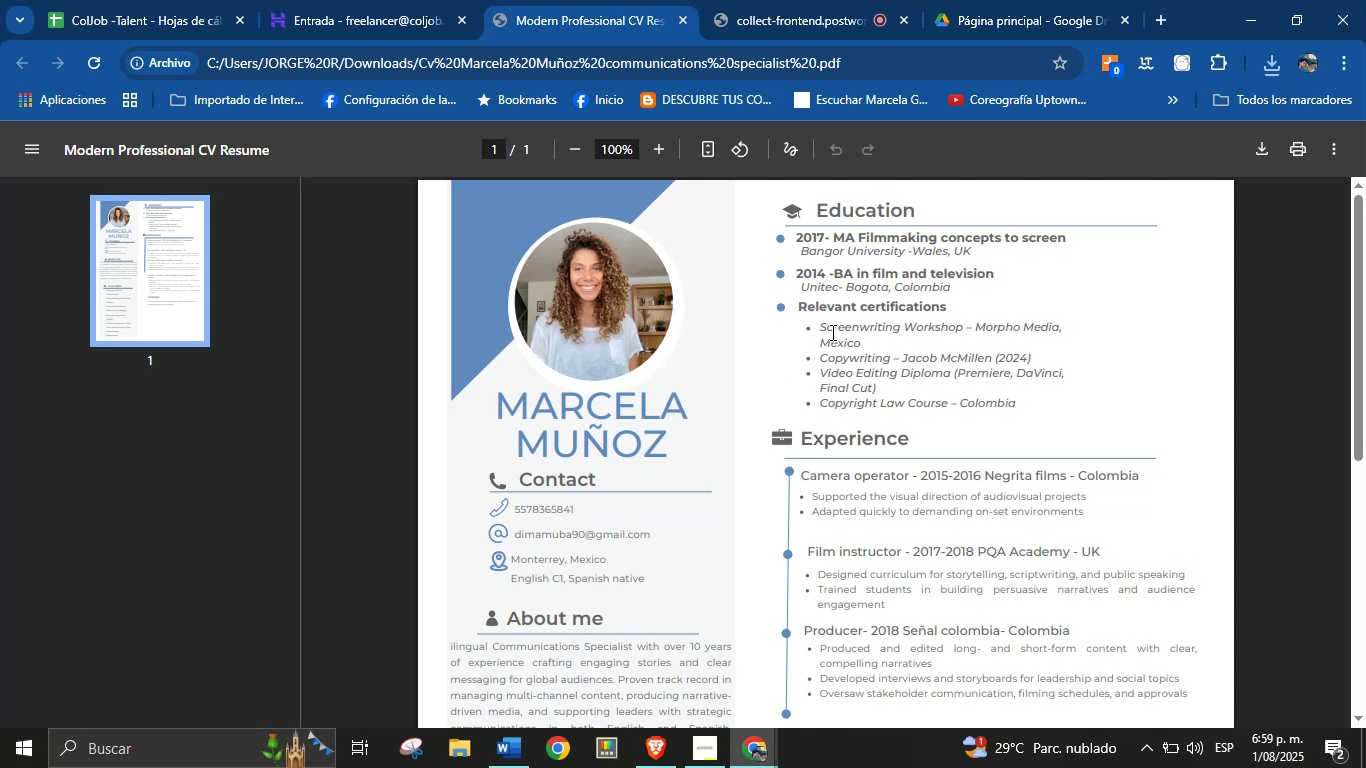 
wait(5.02)
 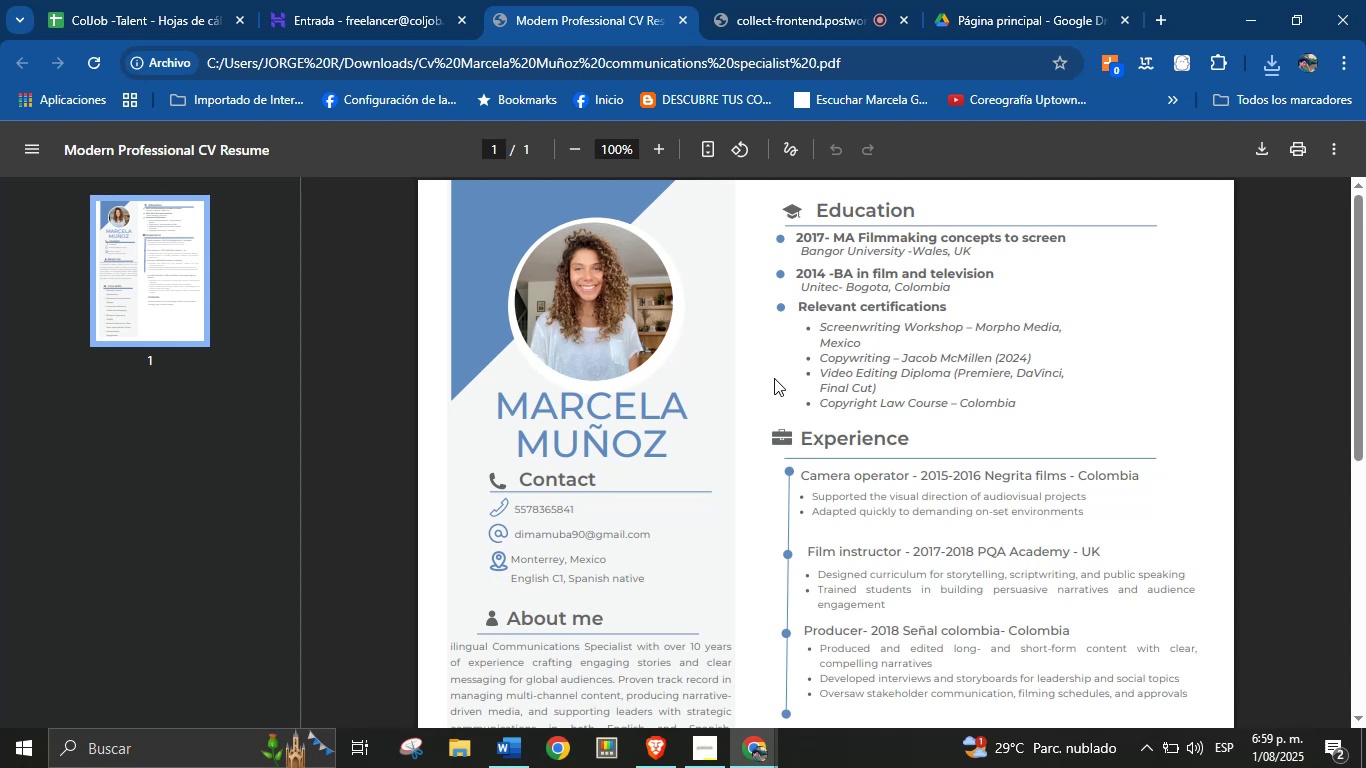 
scroll: coordinate [663, 551], scroll_direction: down, amount: 9.0
 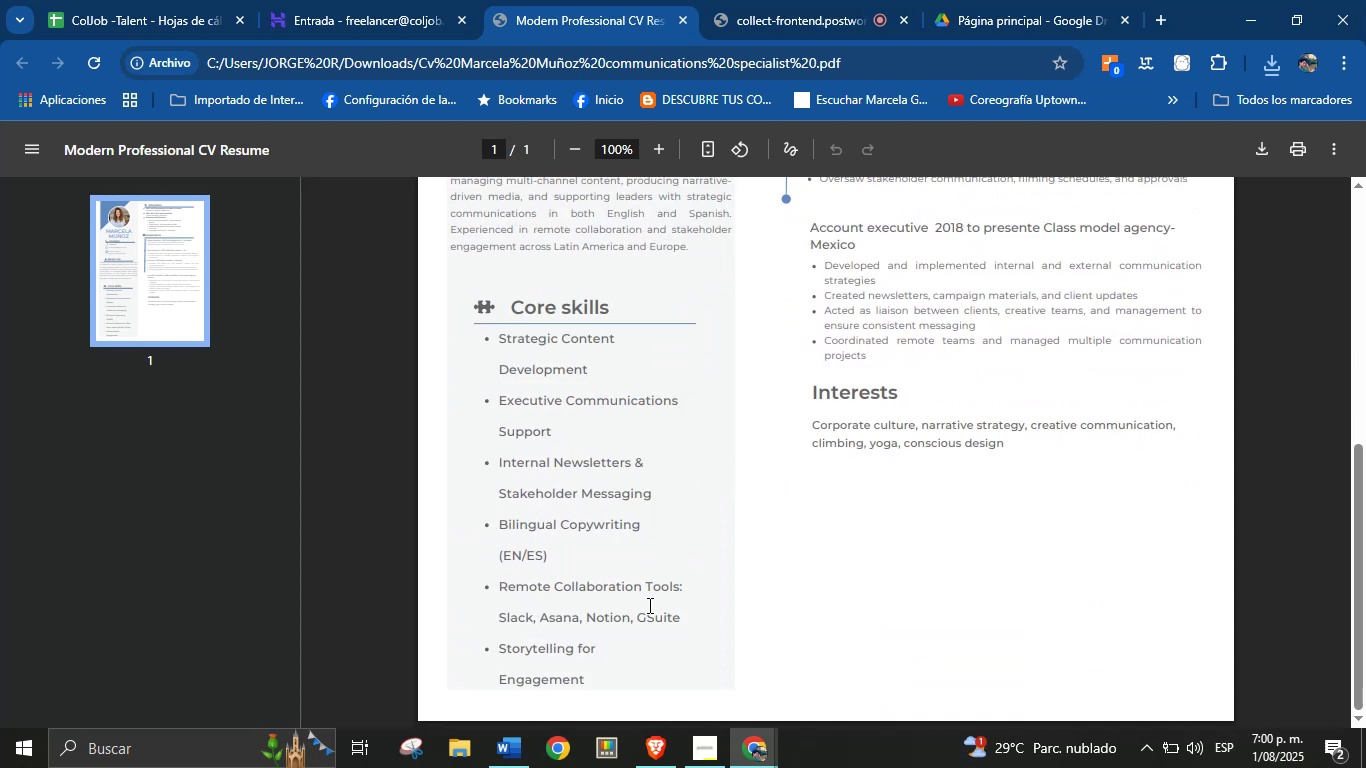 
scroll: coordinate [646, 601], scroll_direction: up, amount: 3.0
 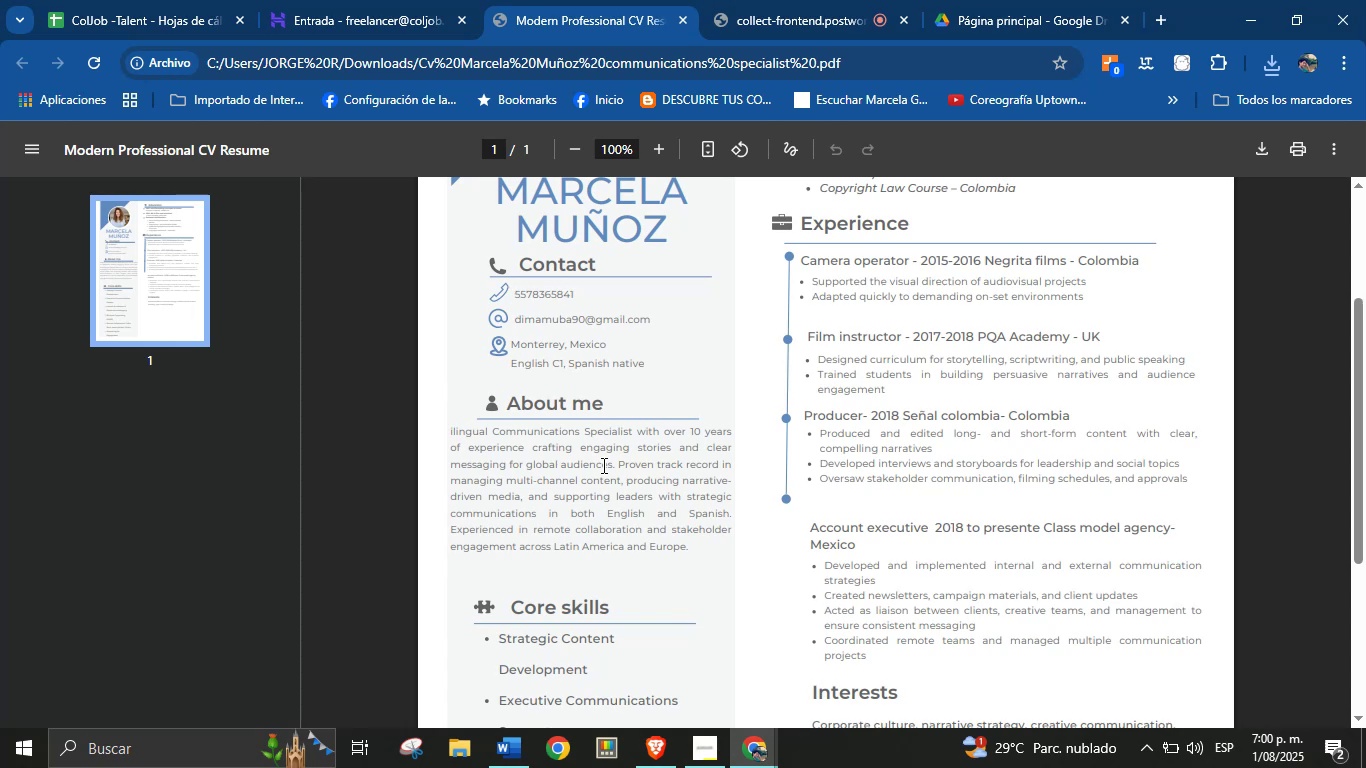 
wait(7.97)
 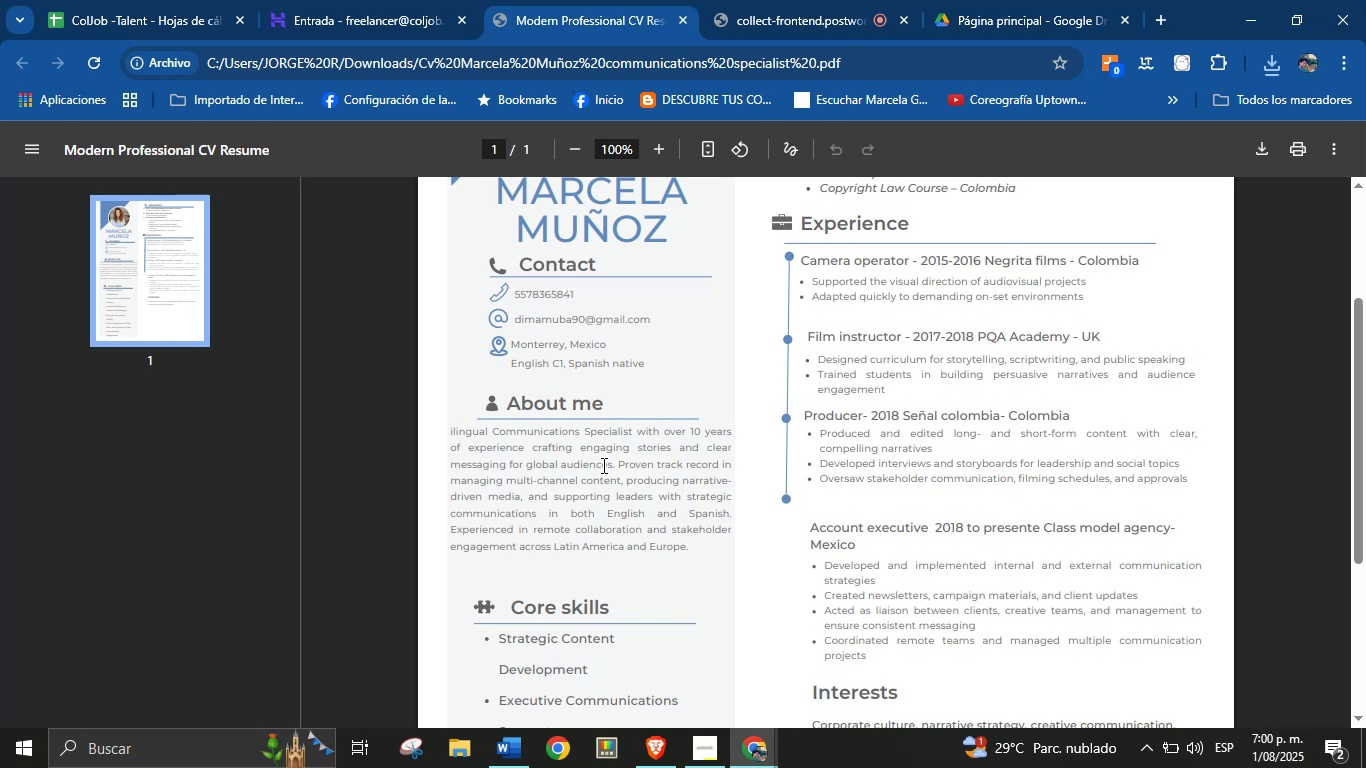 
scroll: coordinate [607, 441], scroll_direction: up, amount: 1.0
 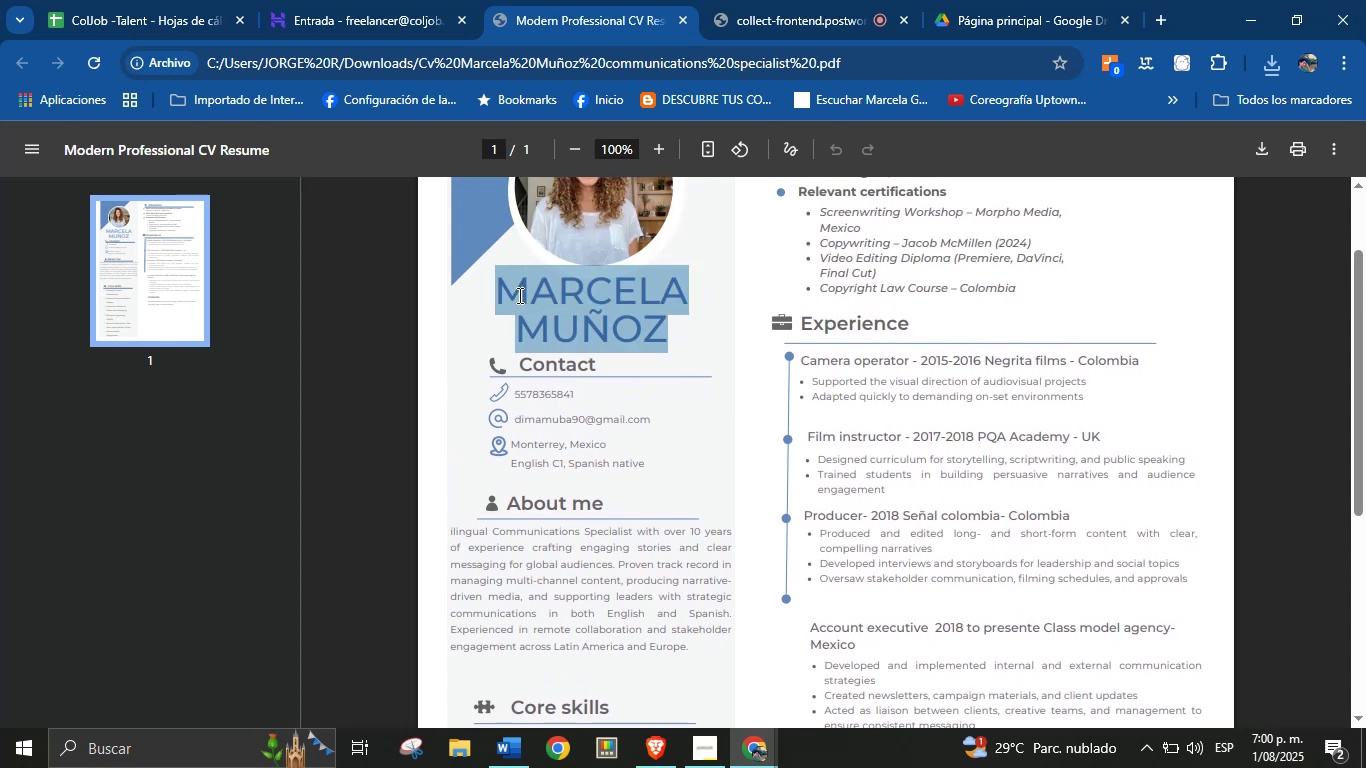 
key(Control+C)
 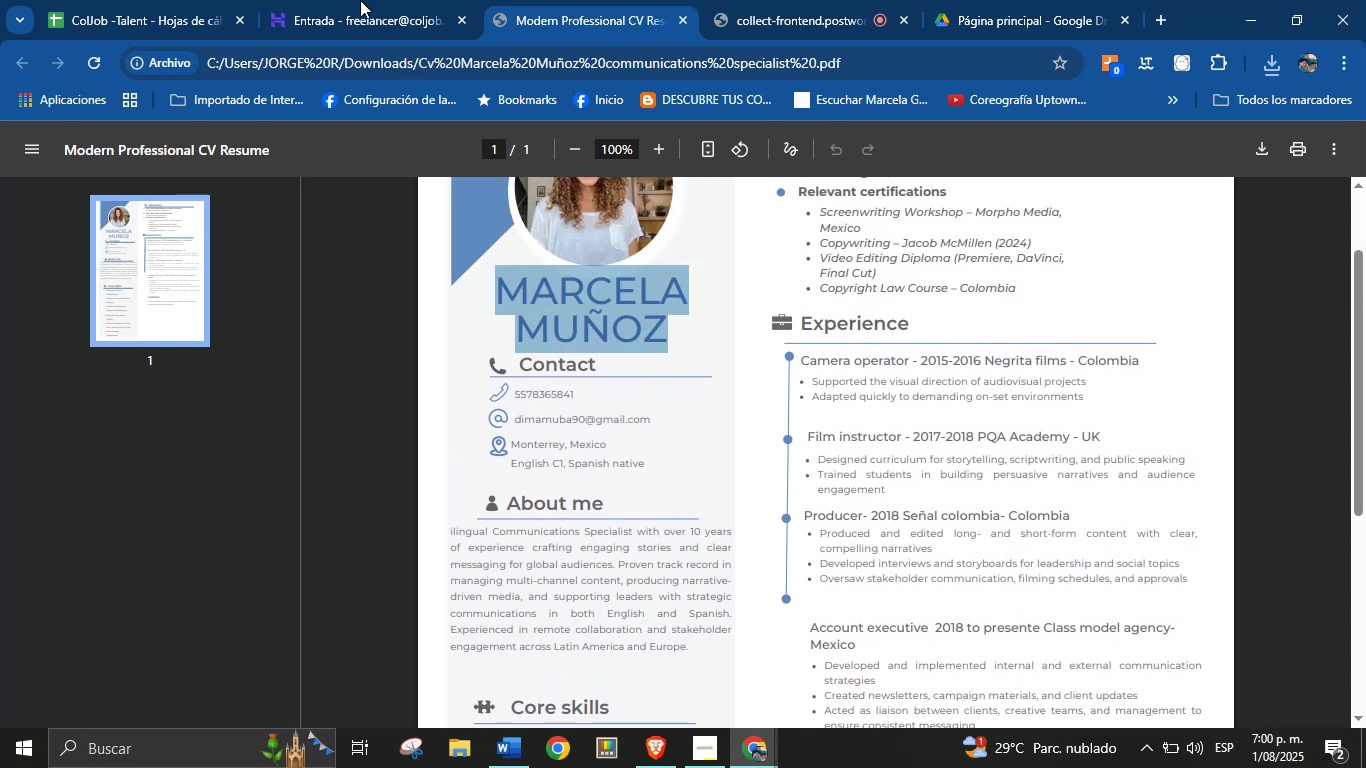 
left_click([171, 0])
 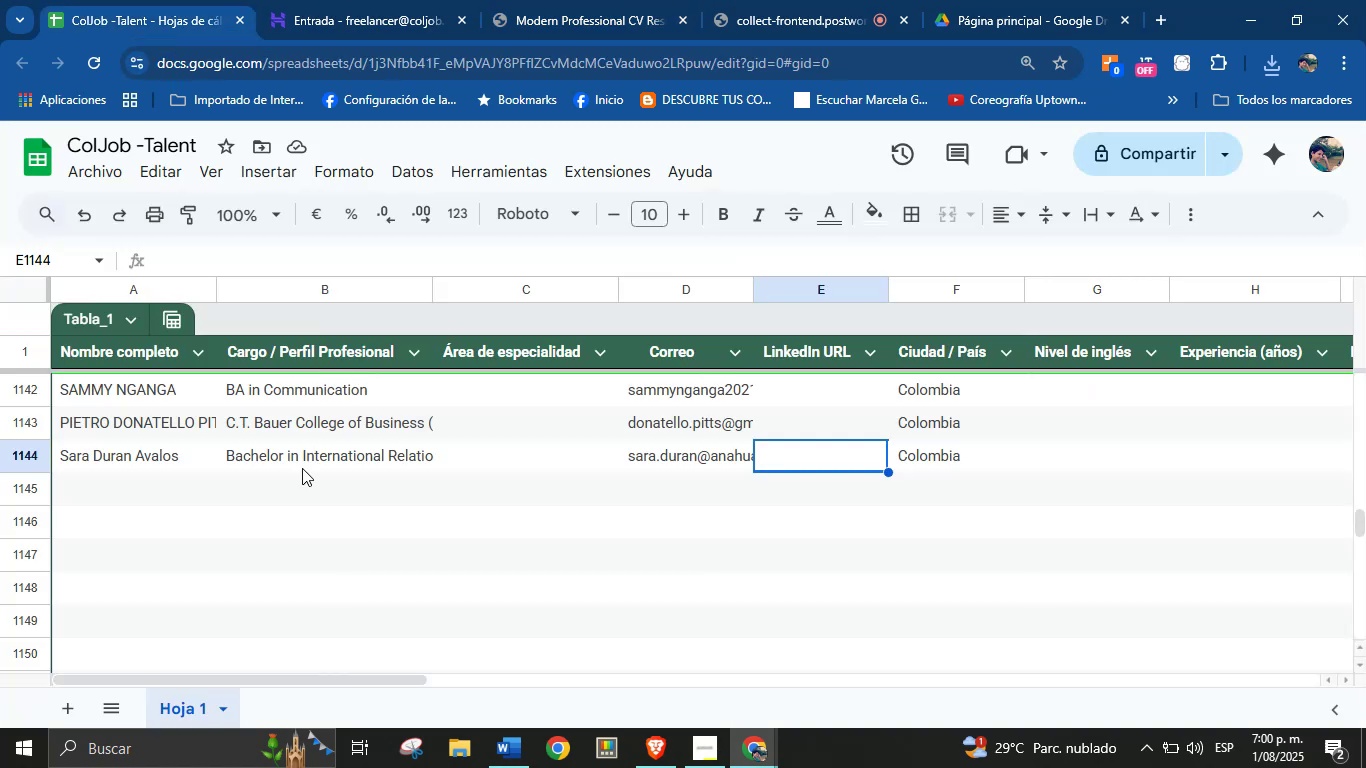 
left_click([158, 481])
 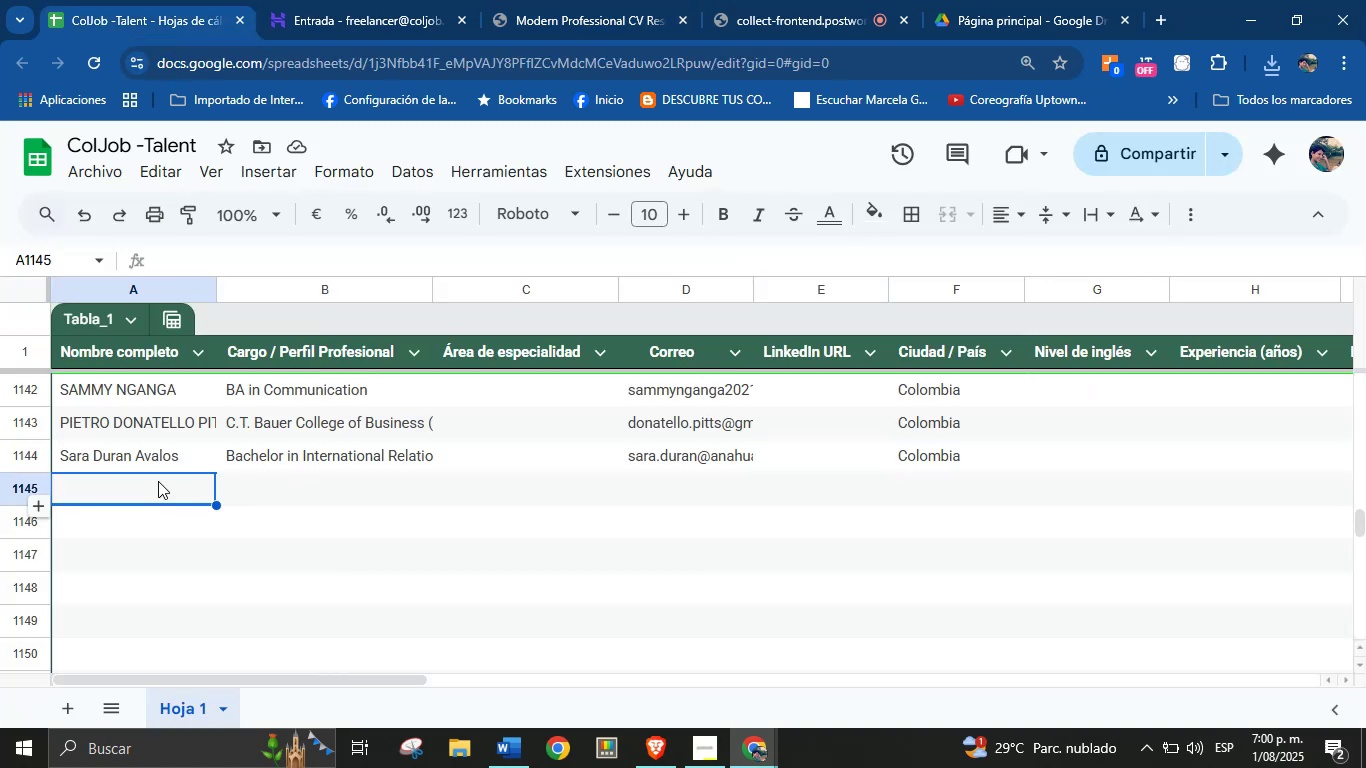 
key(Control+V)
 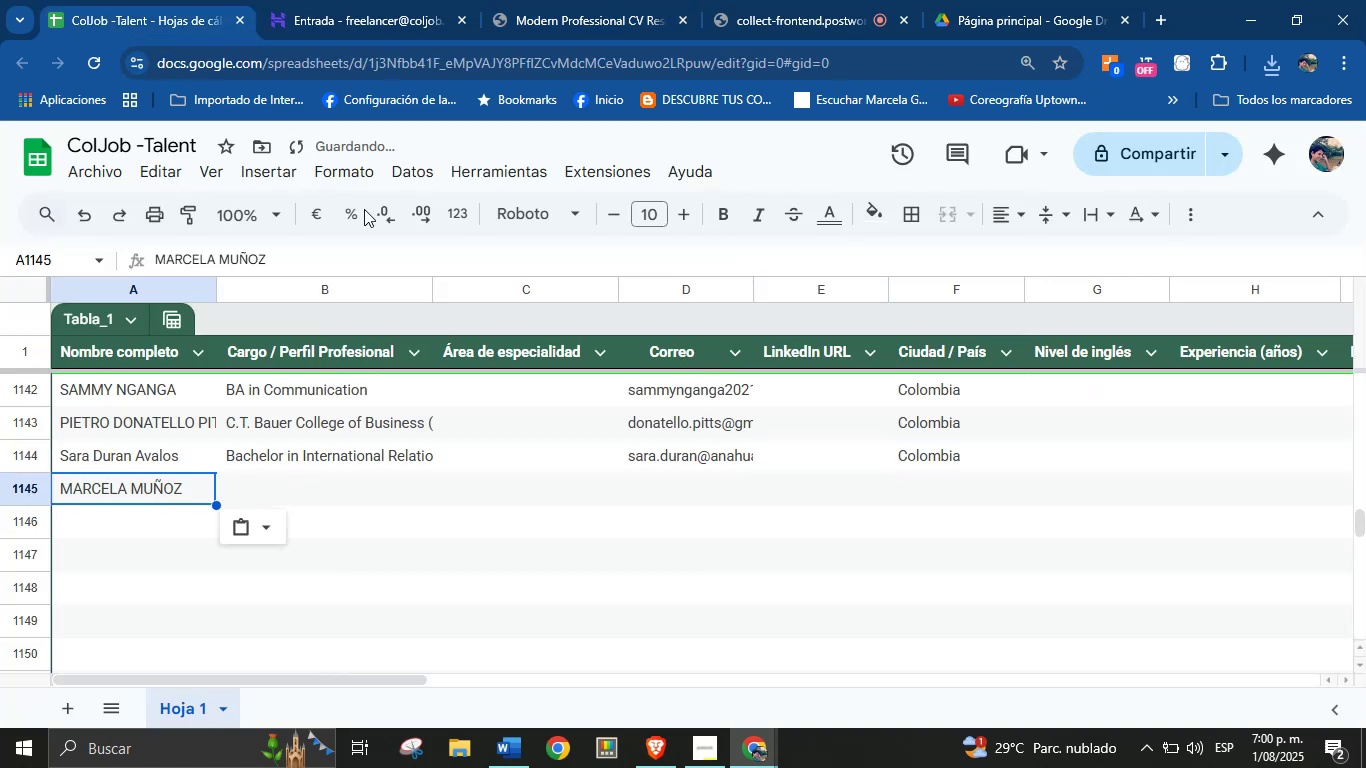 
left_click([544, 0])
 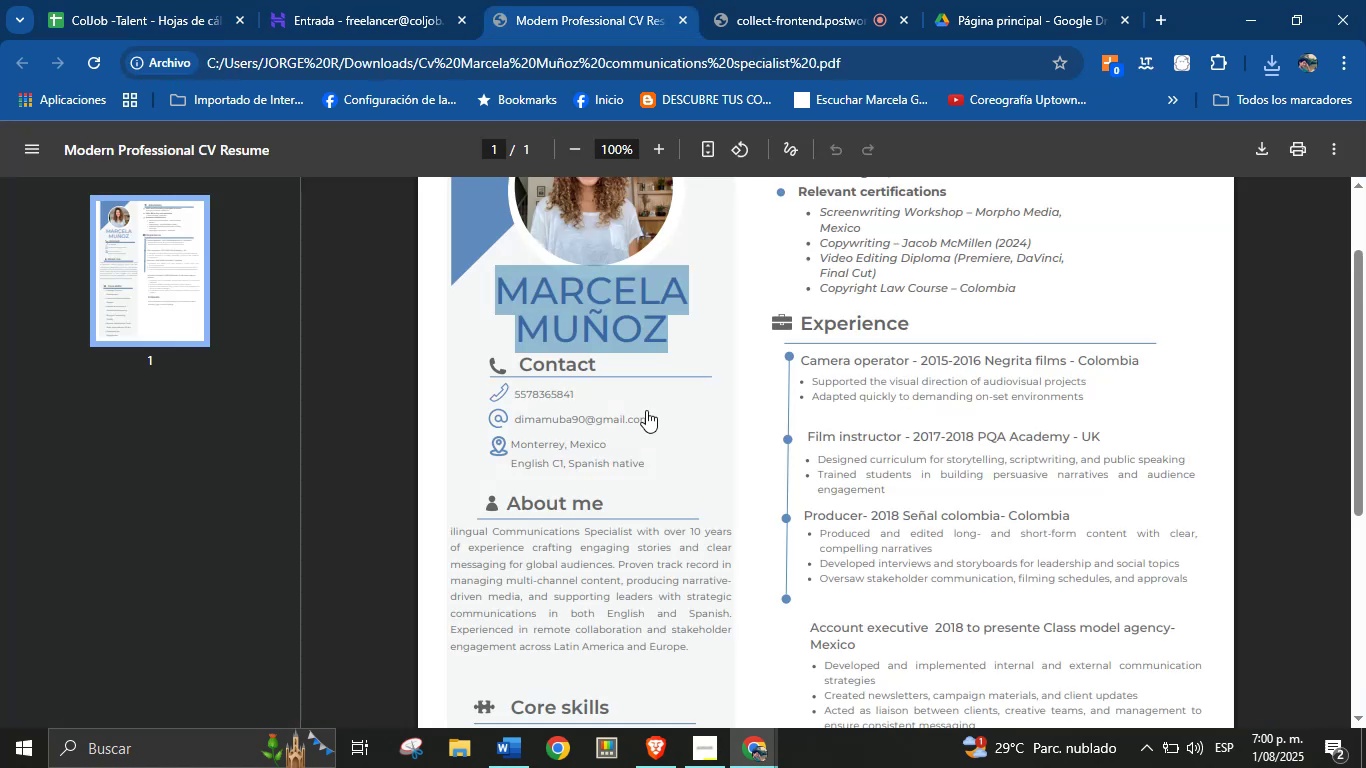 
left_click([809, 413])
 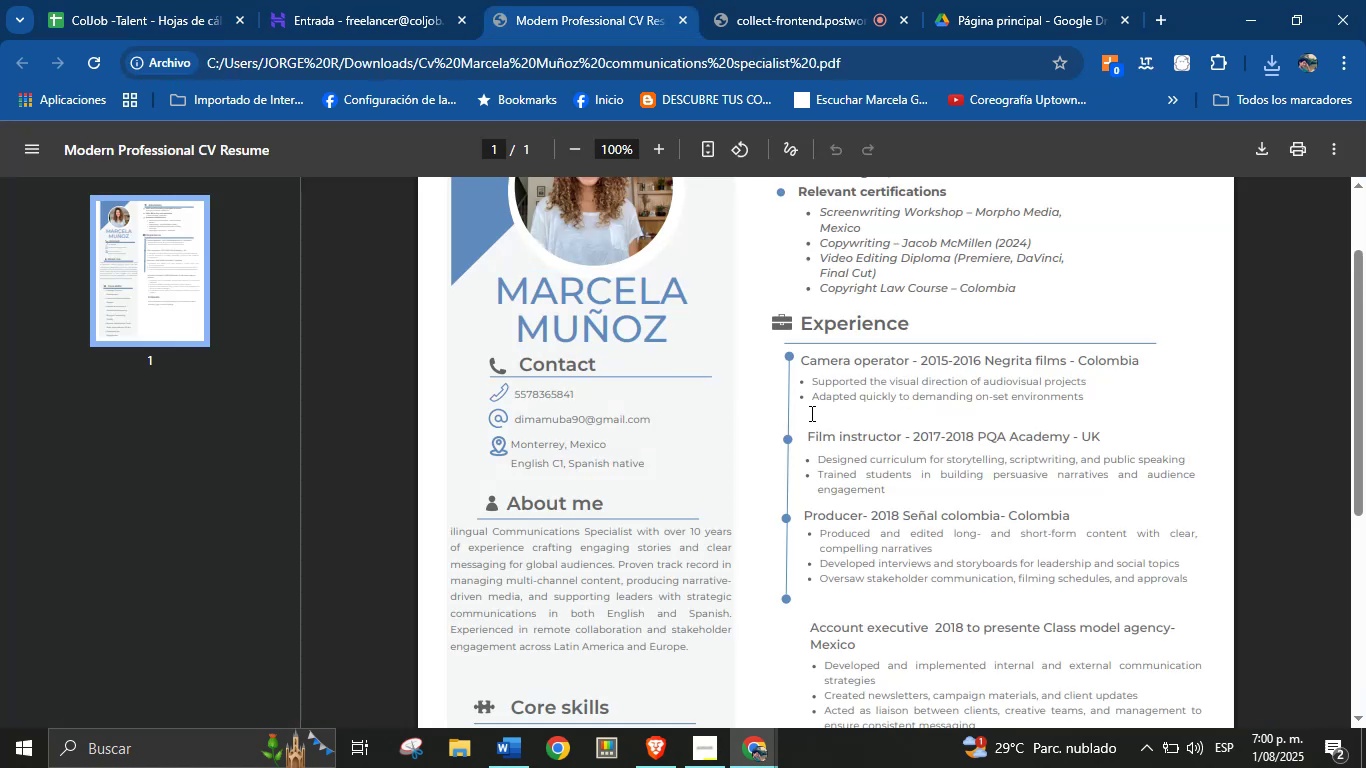 
scroll: coordinate [804, 381], scroll_direction: up, amount: 3.0
 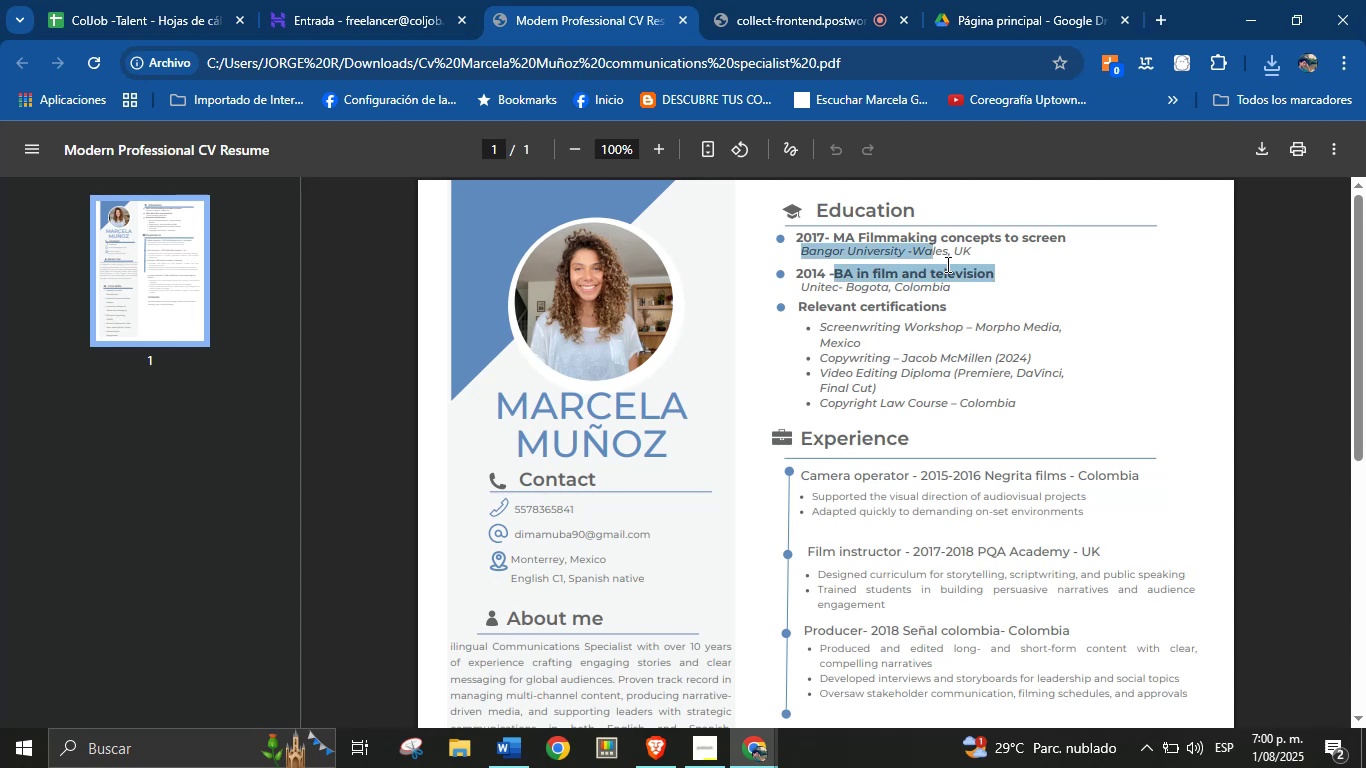 
wait(5.89)
 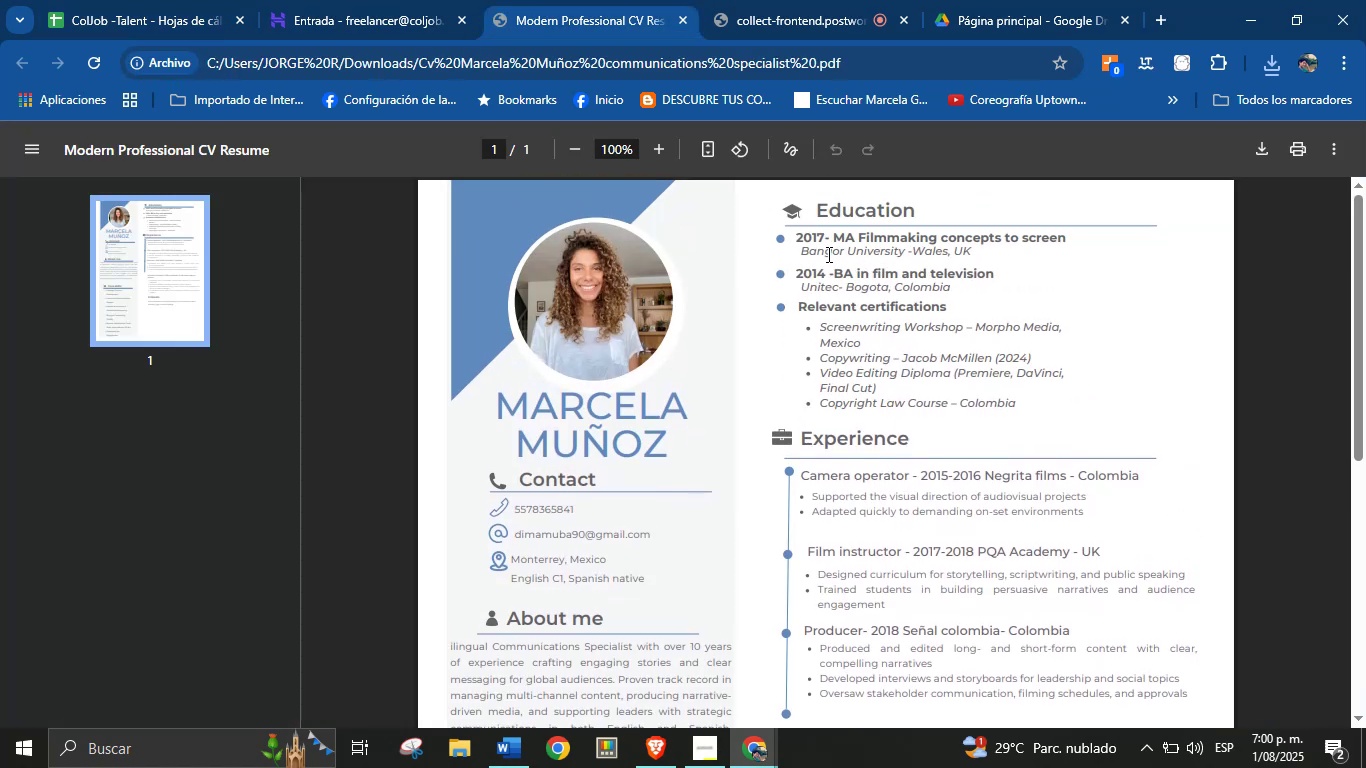 
hold_key(key=ControlLeft, duration=0.92)
 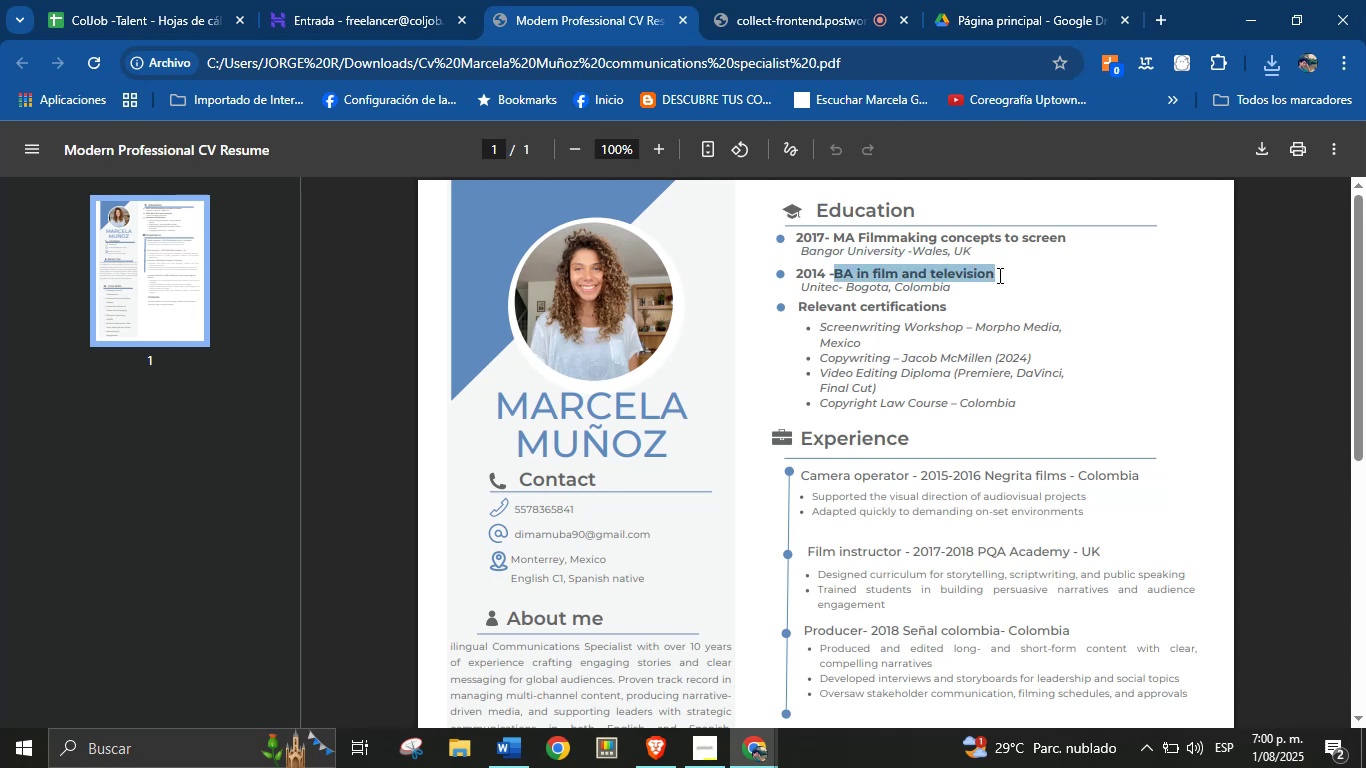 
hold_key(key=C, duration=0.31)
 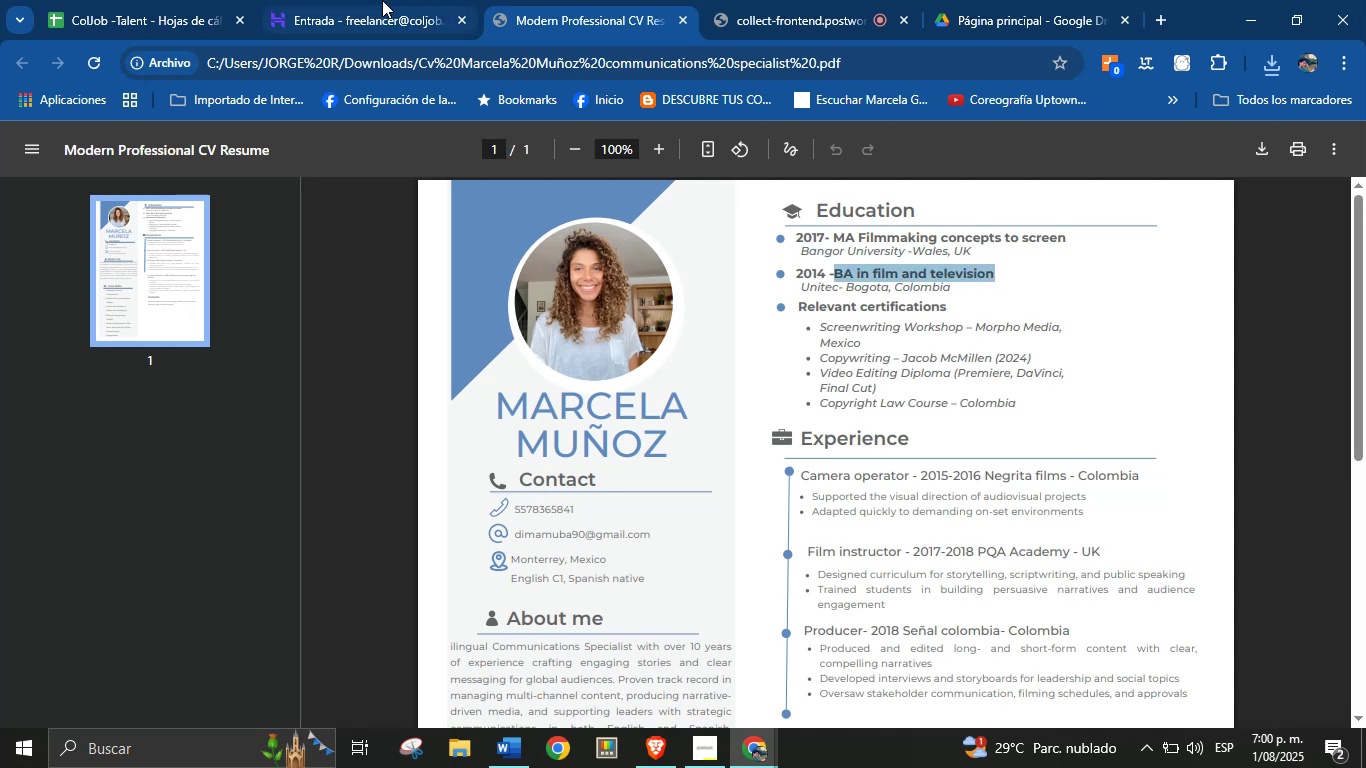 
left_click([180, 0])
 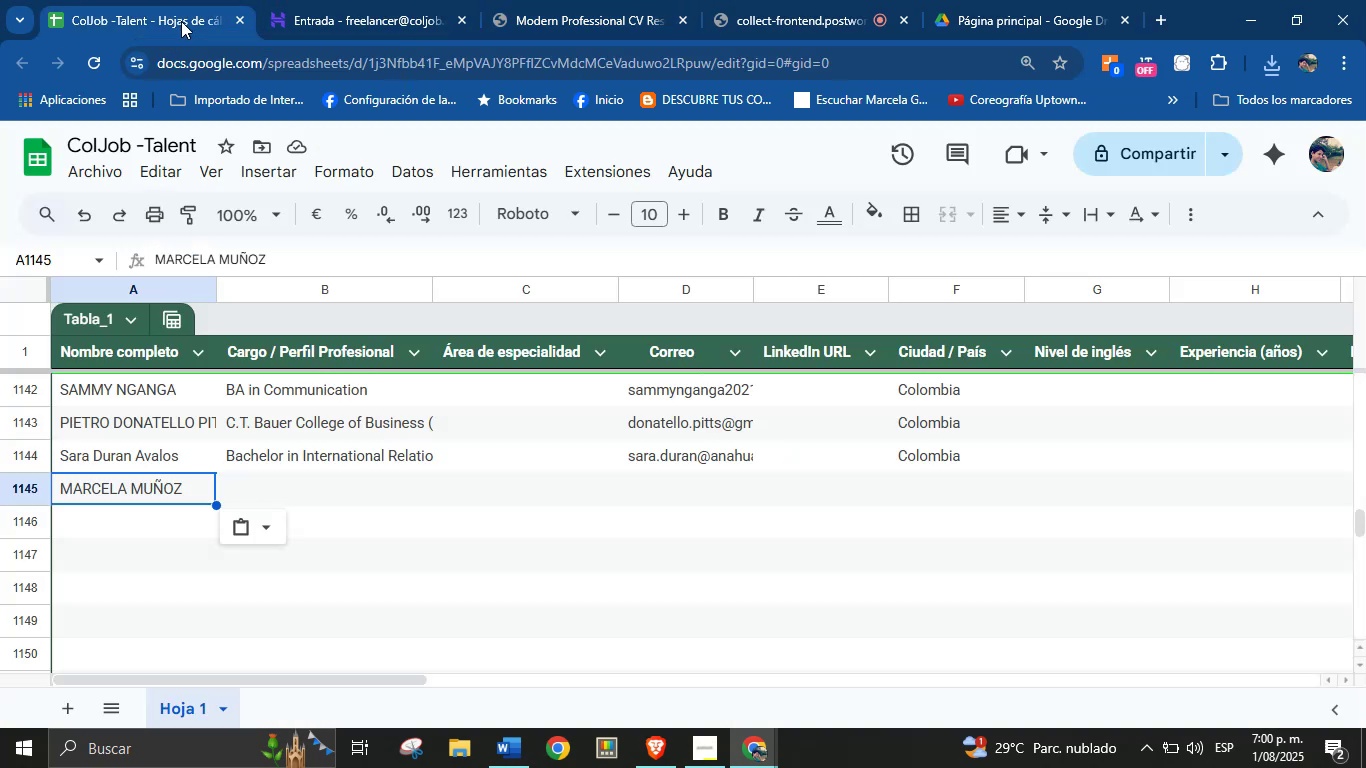 
key(ArrowRight)
 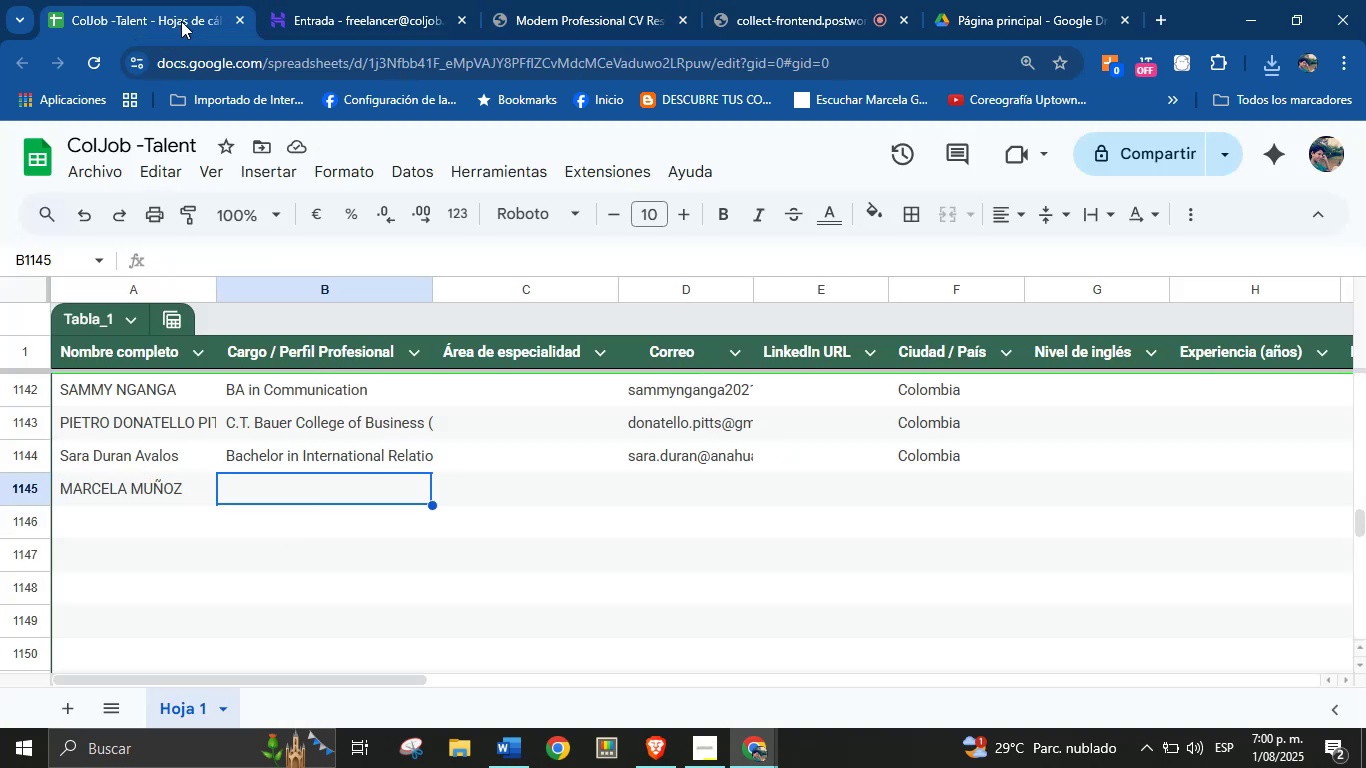 
key(Control+V)
 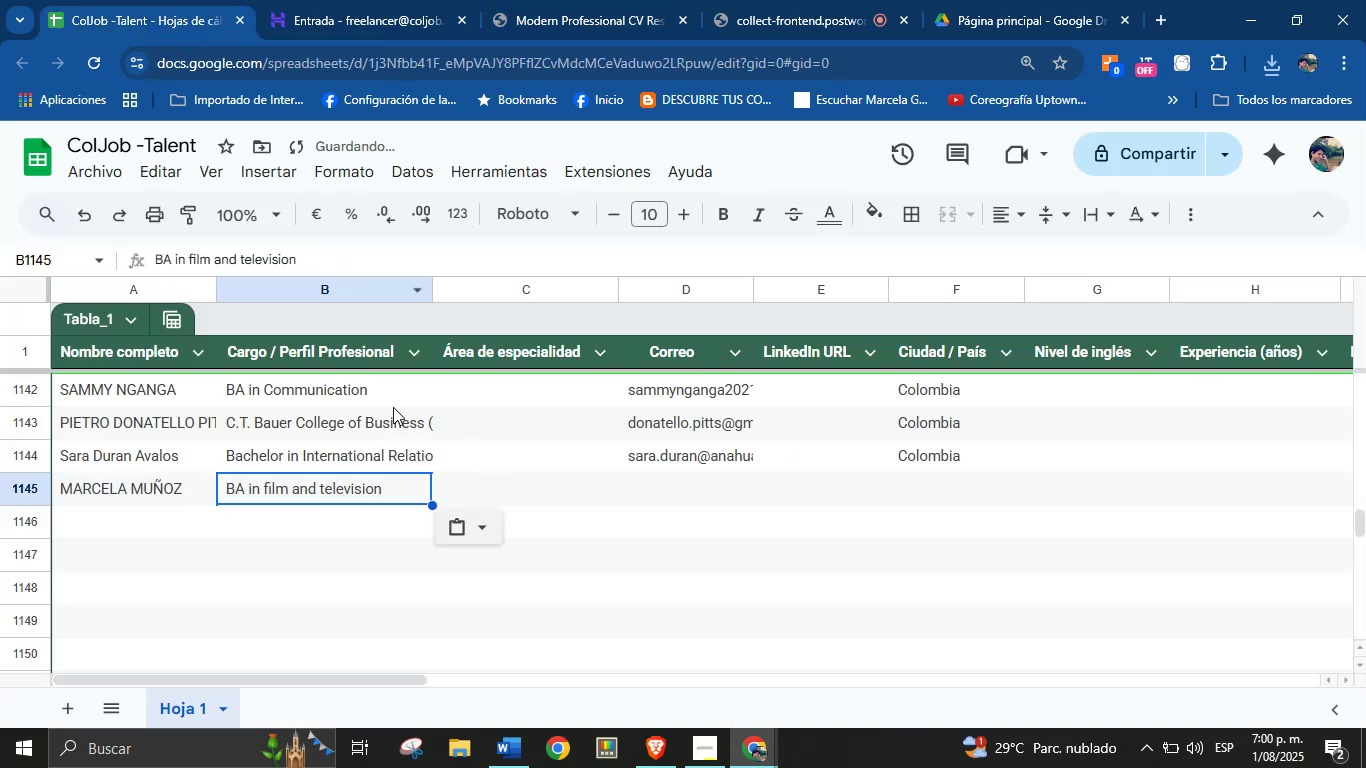 
left_click([353, 253])
 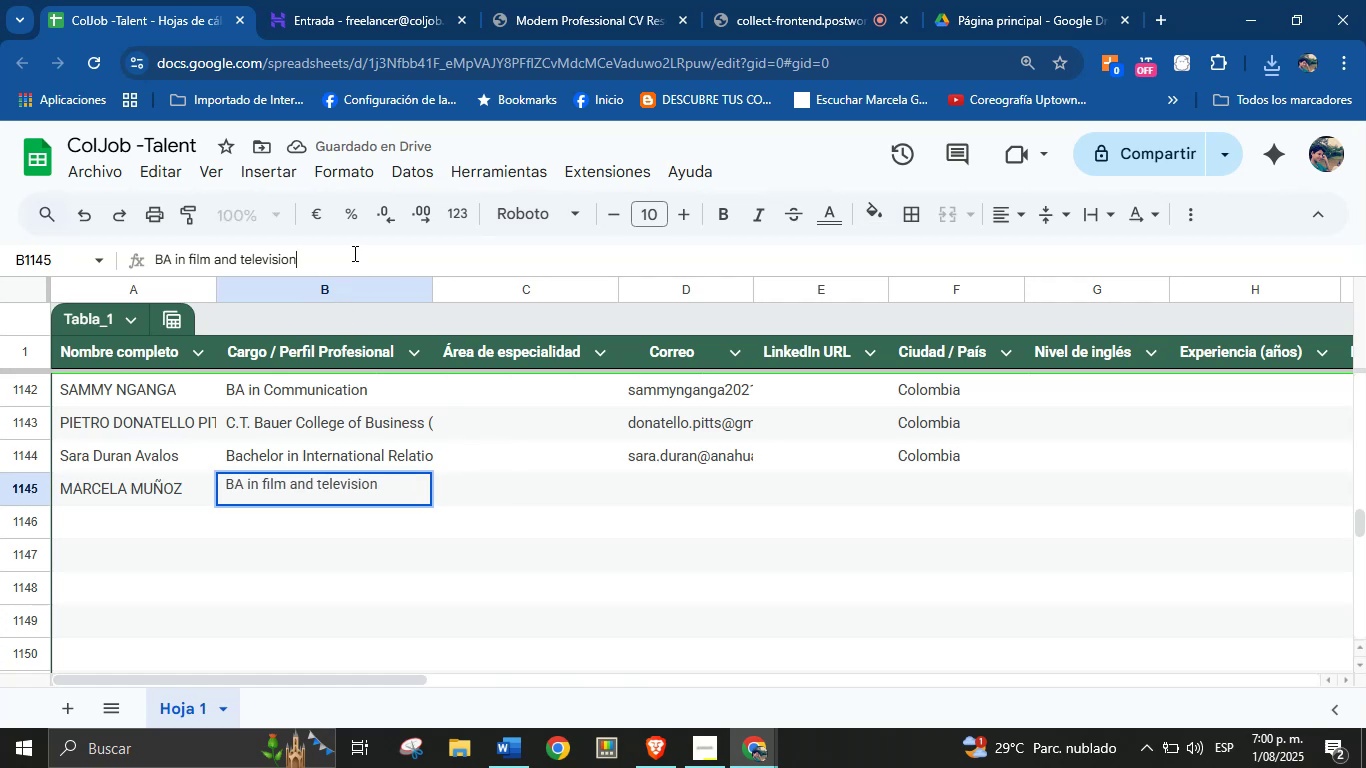 
key(Space)
 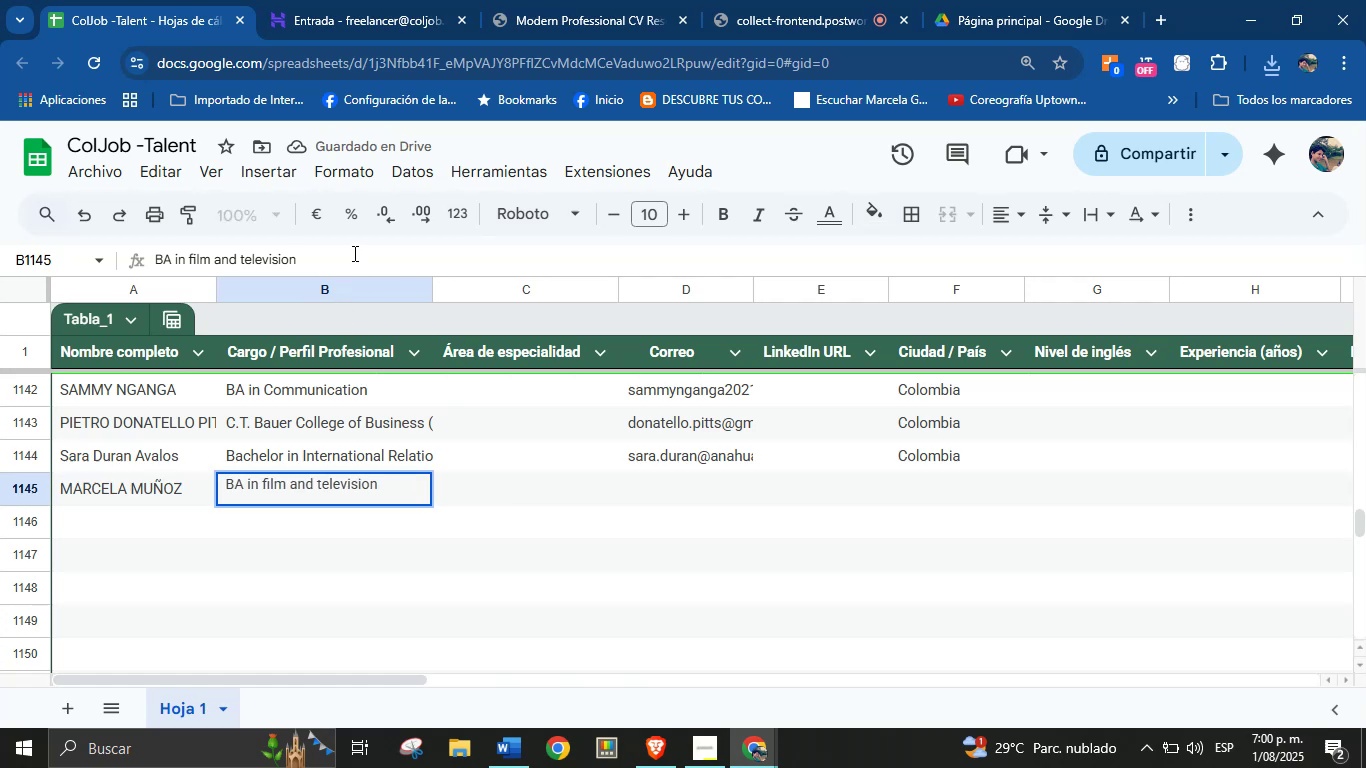 
key(Space)
 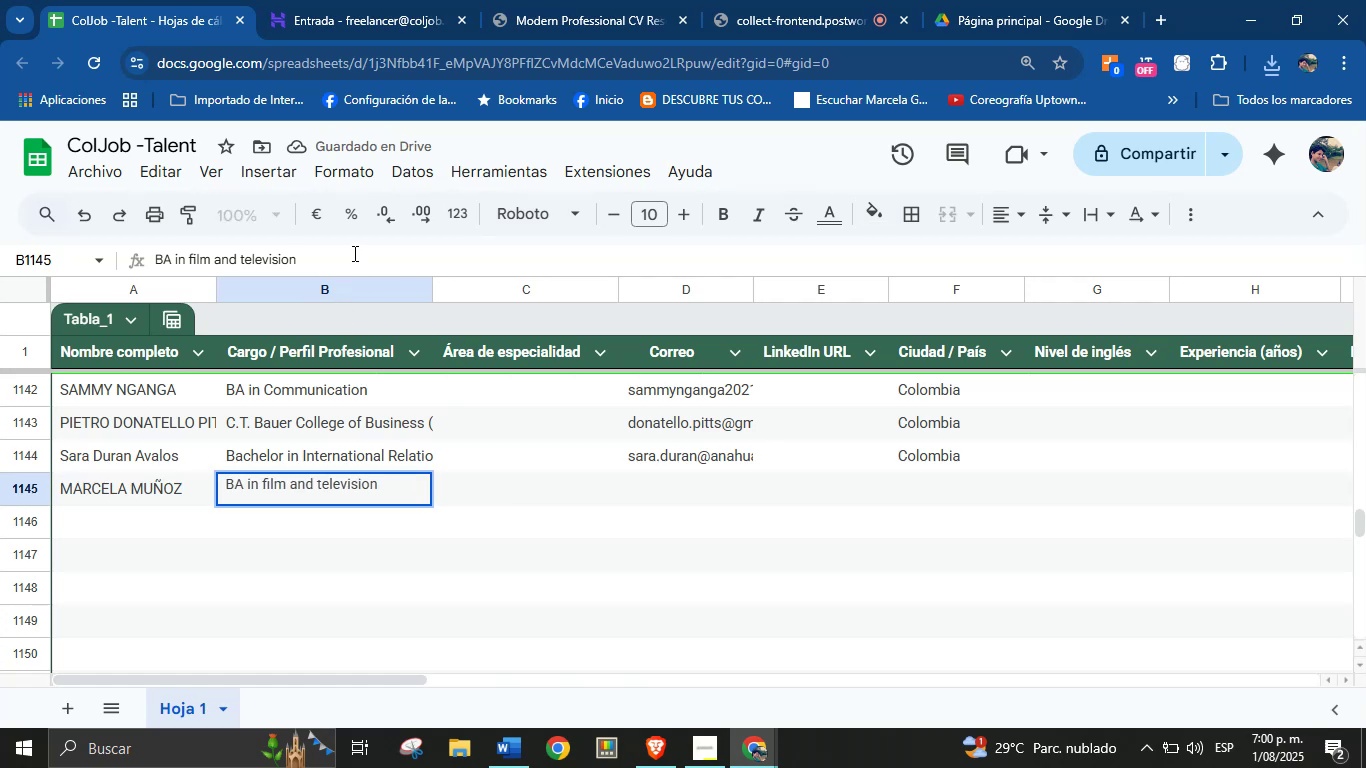 
key(Backspace)
 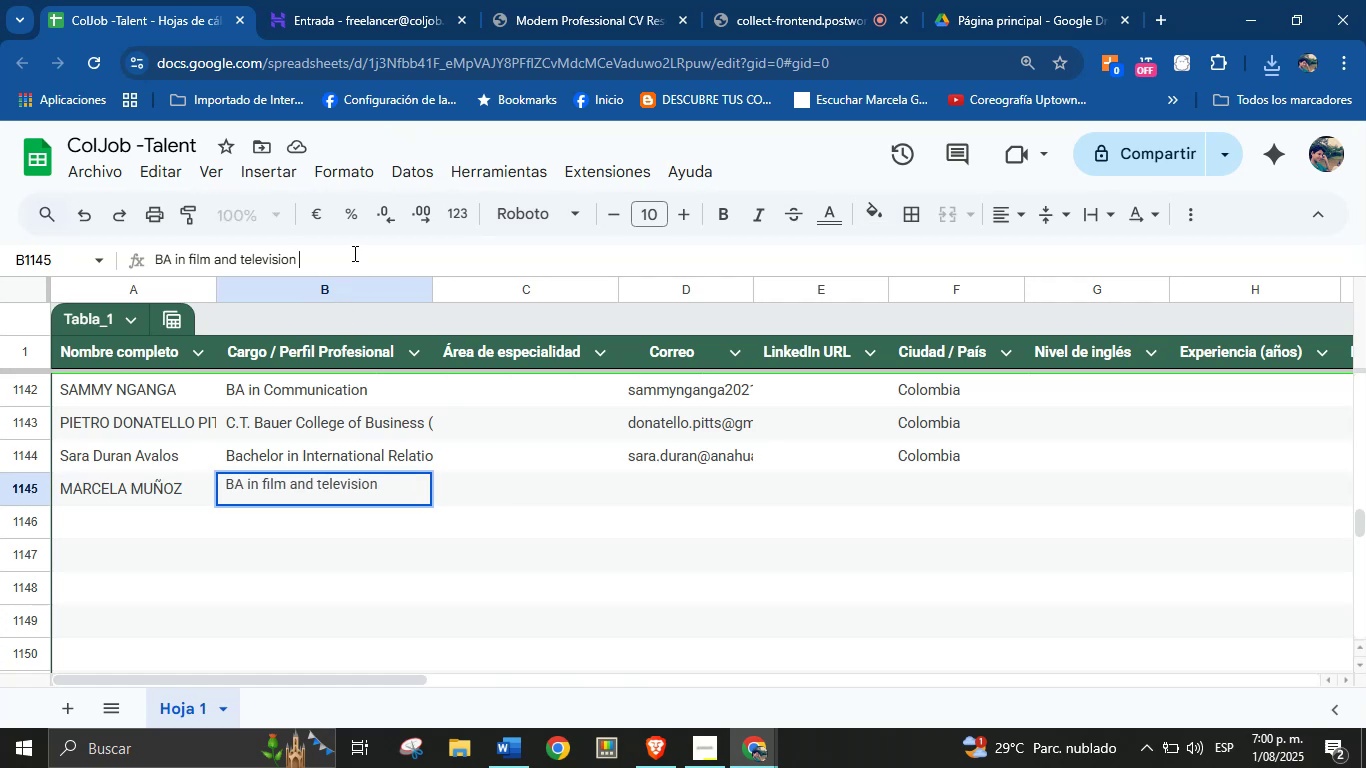 
key(Backslash)
 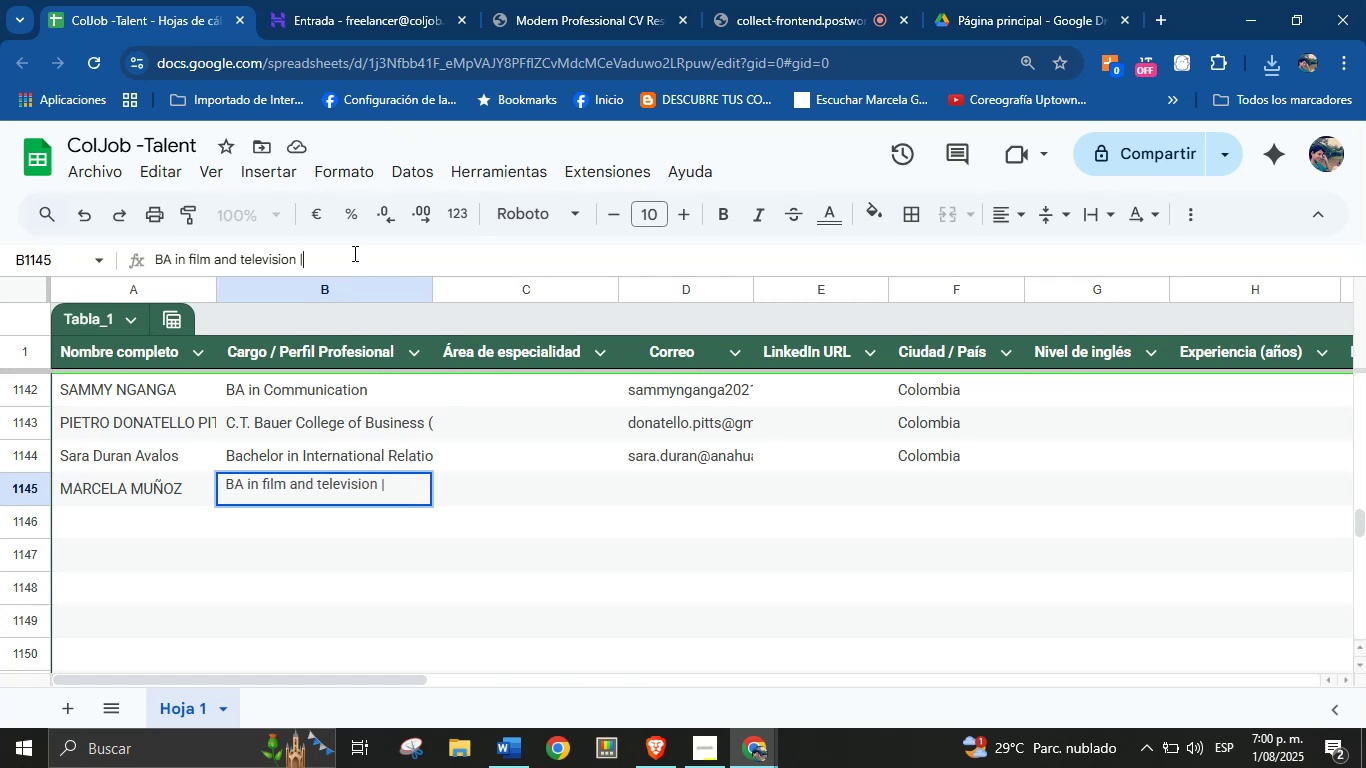 
key(Space)
 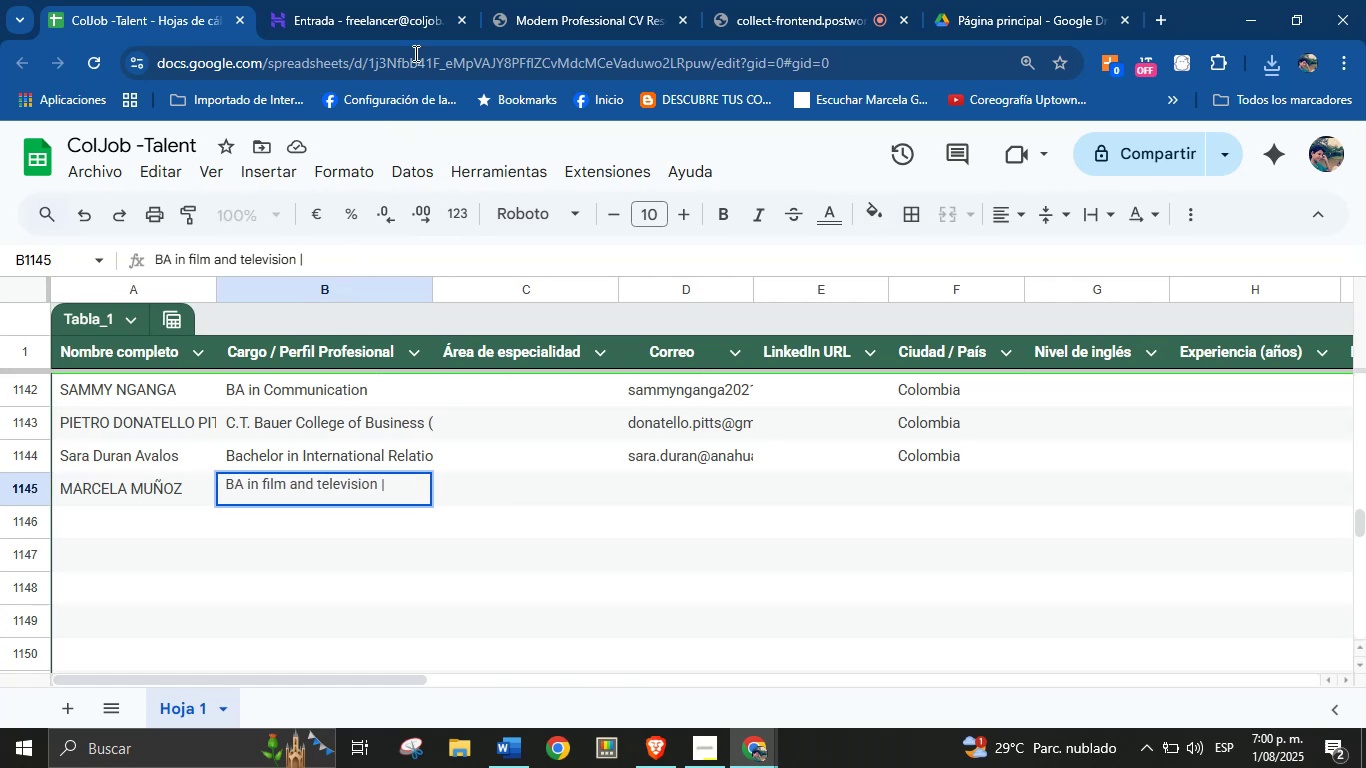 
left_click([569, 0])
 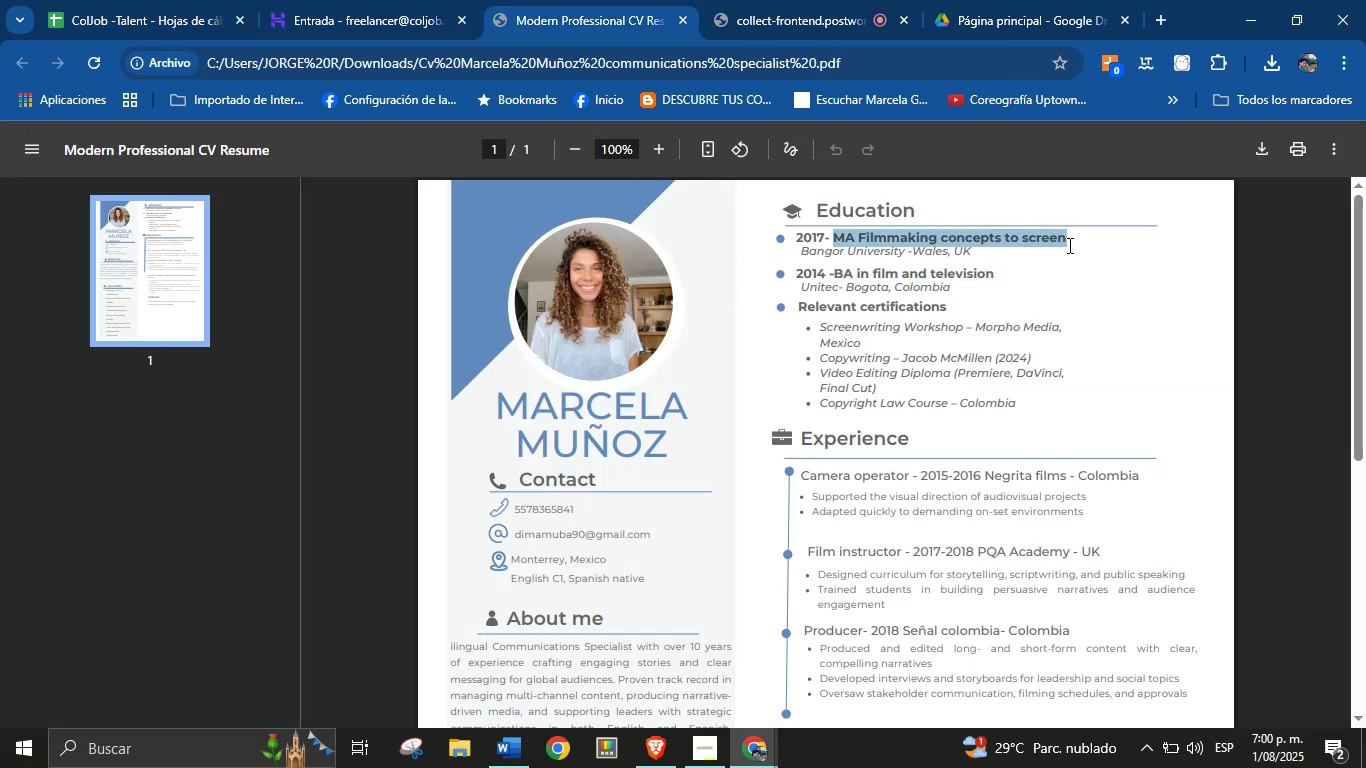 
hold_key(key=ControlLeft, duration=0.84)
 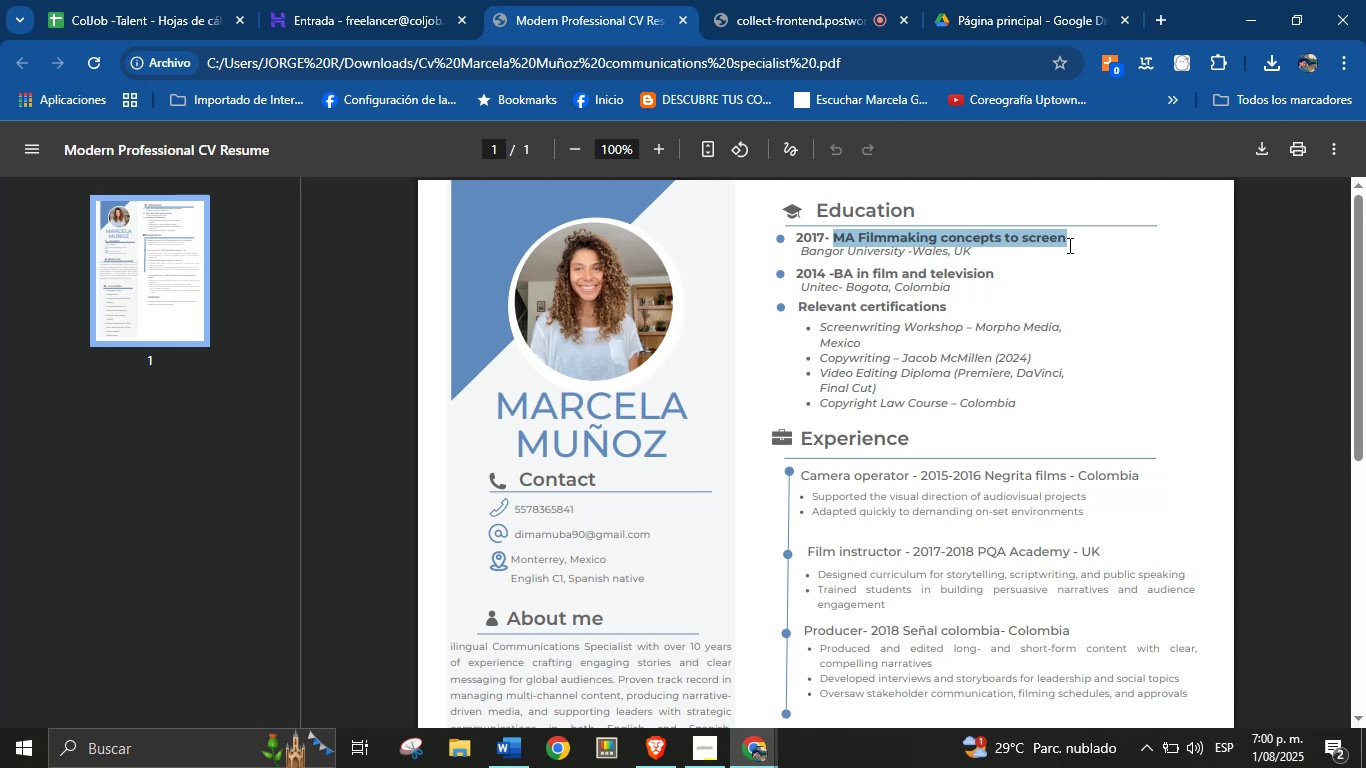 
hold_key(key=C, duration=0.3)
 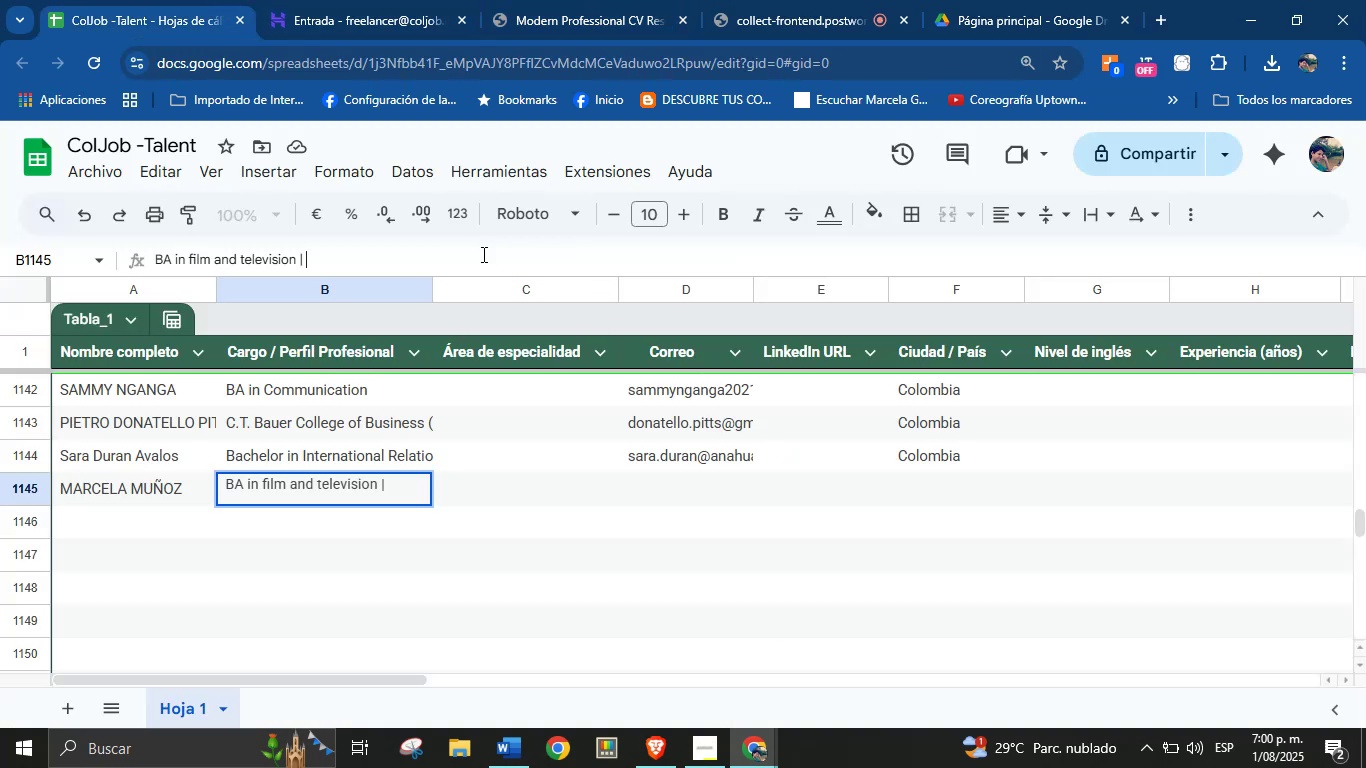 
wait(6.07)
 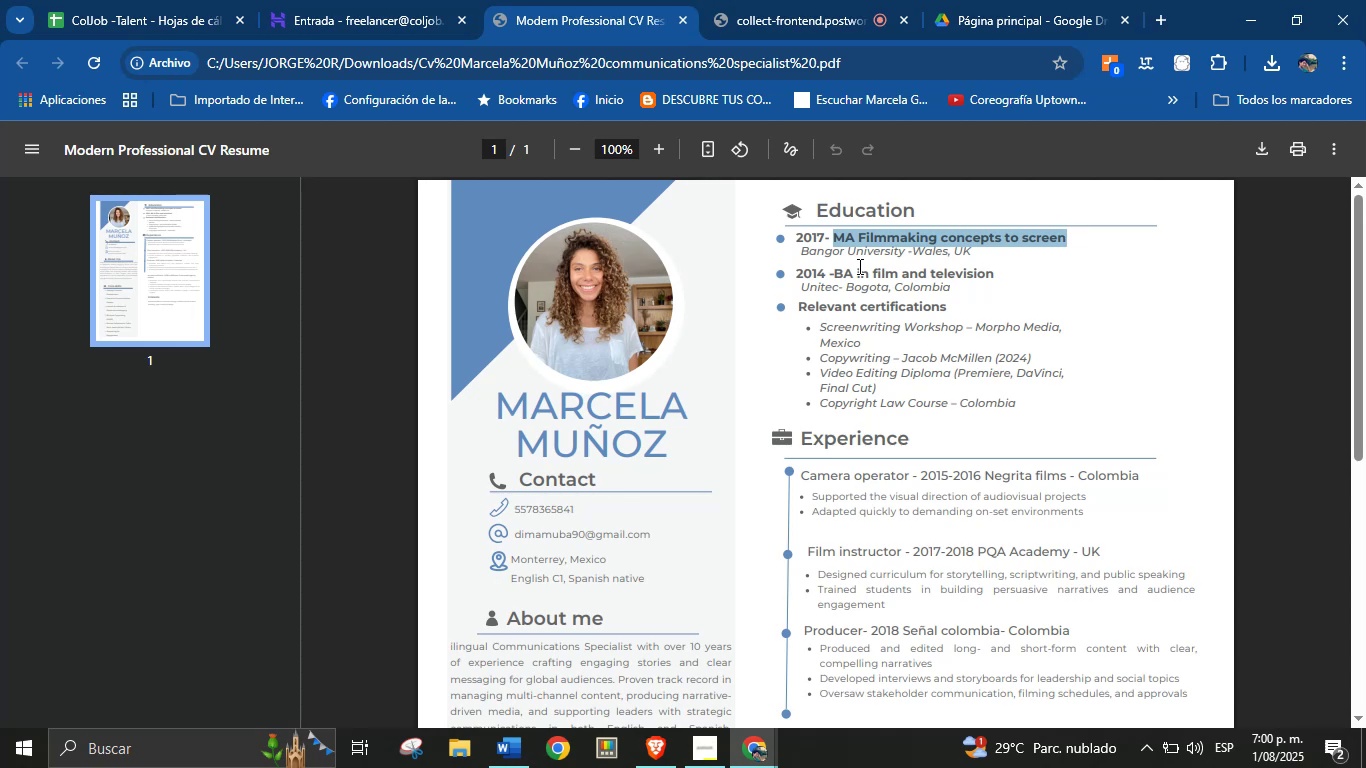 
key(Control+V)
 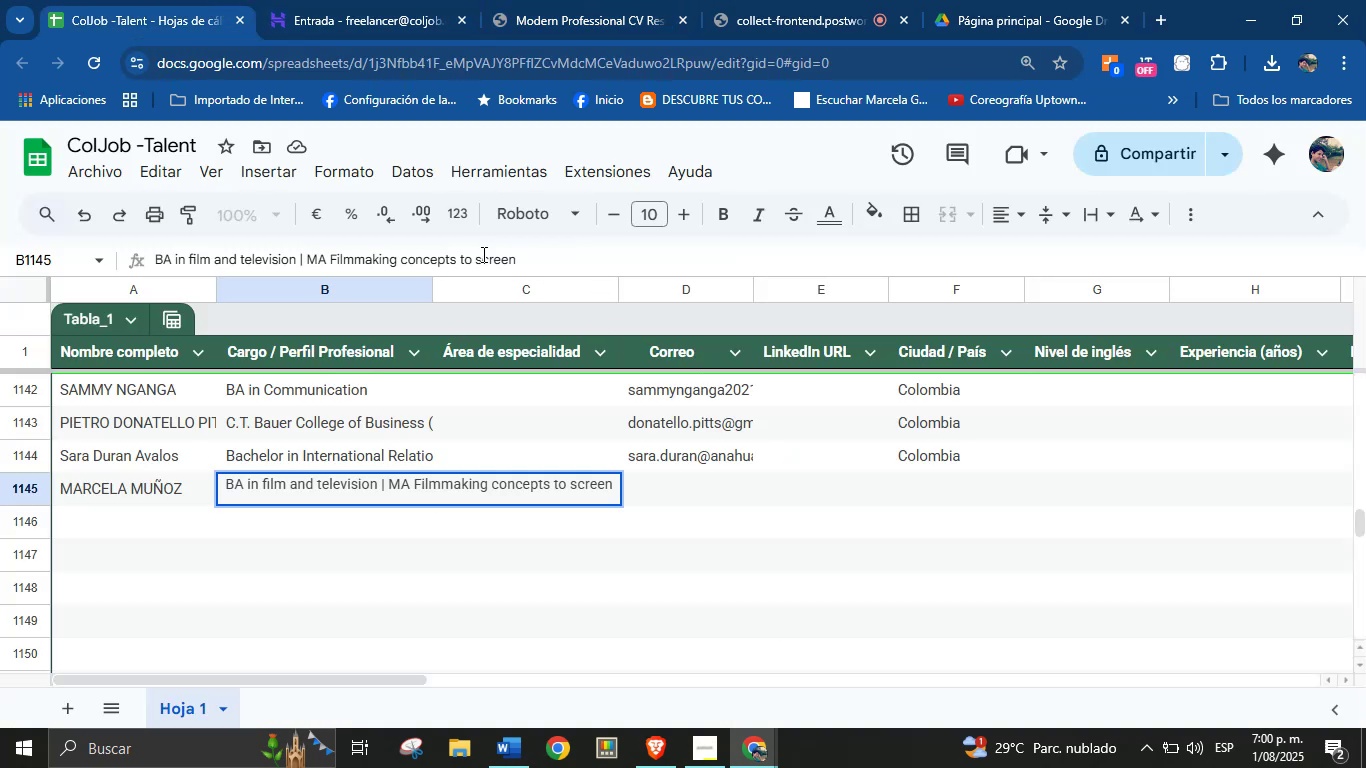 
key(Enter)
 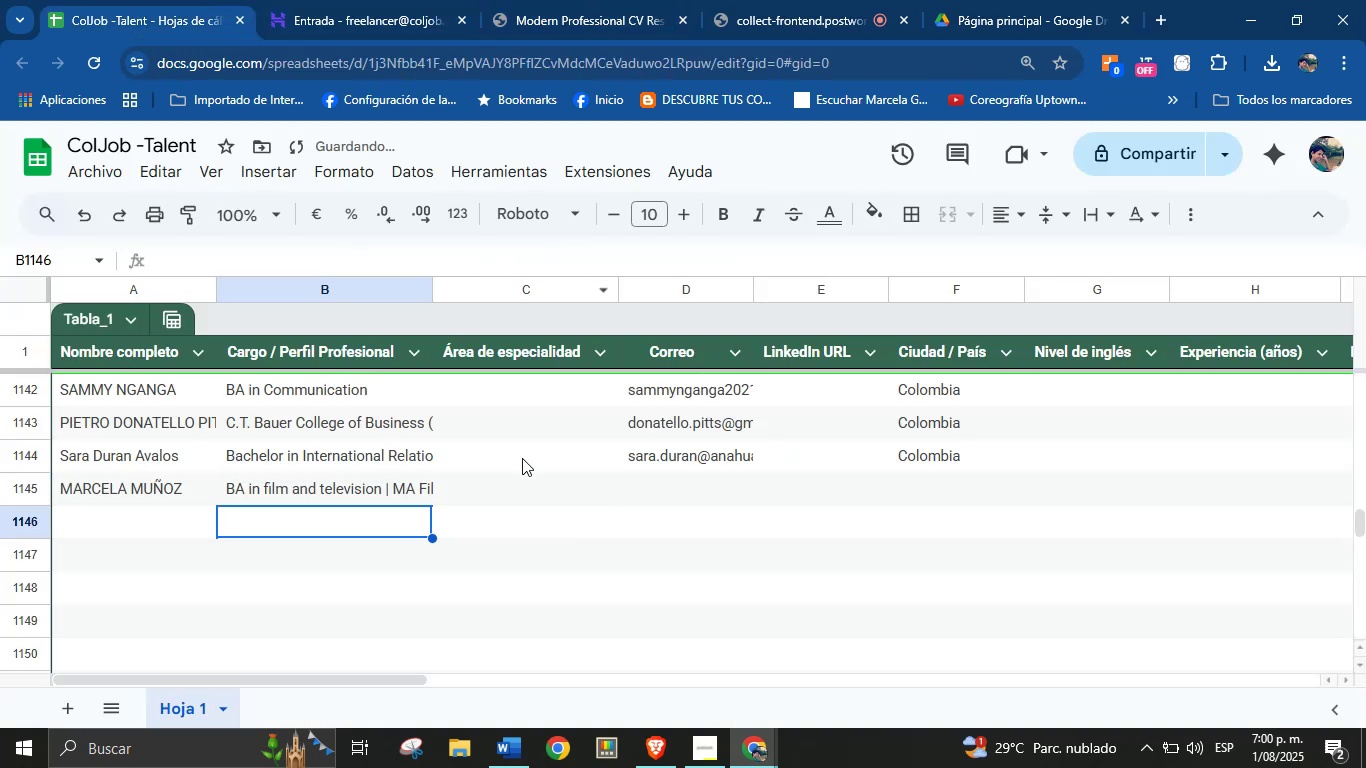 
left_click([521, 491])
 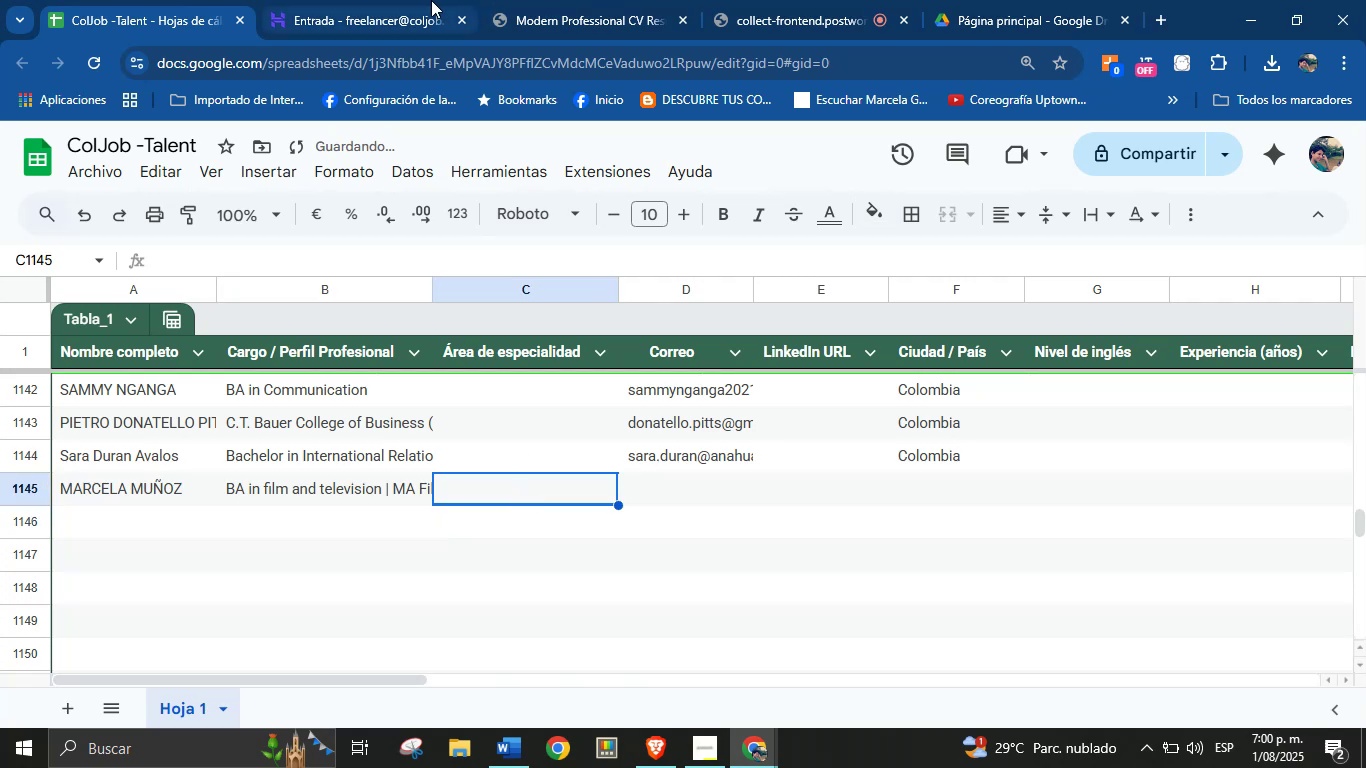 
left_click([421, 0])
 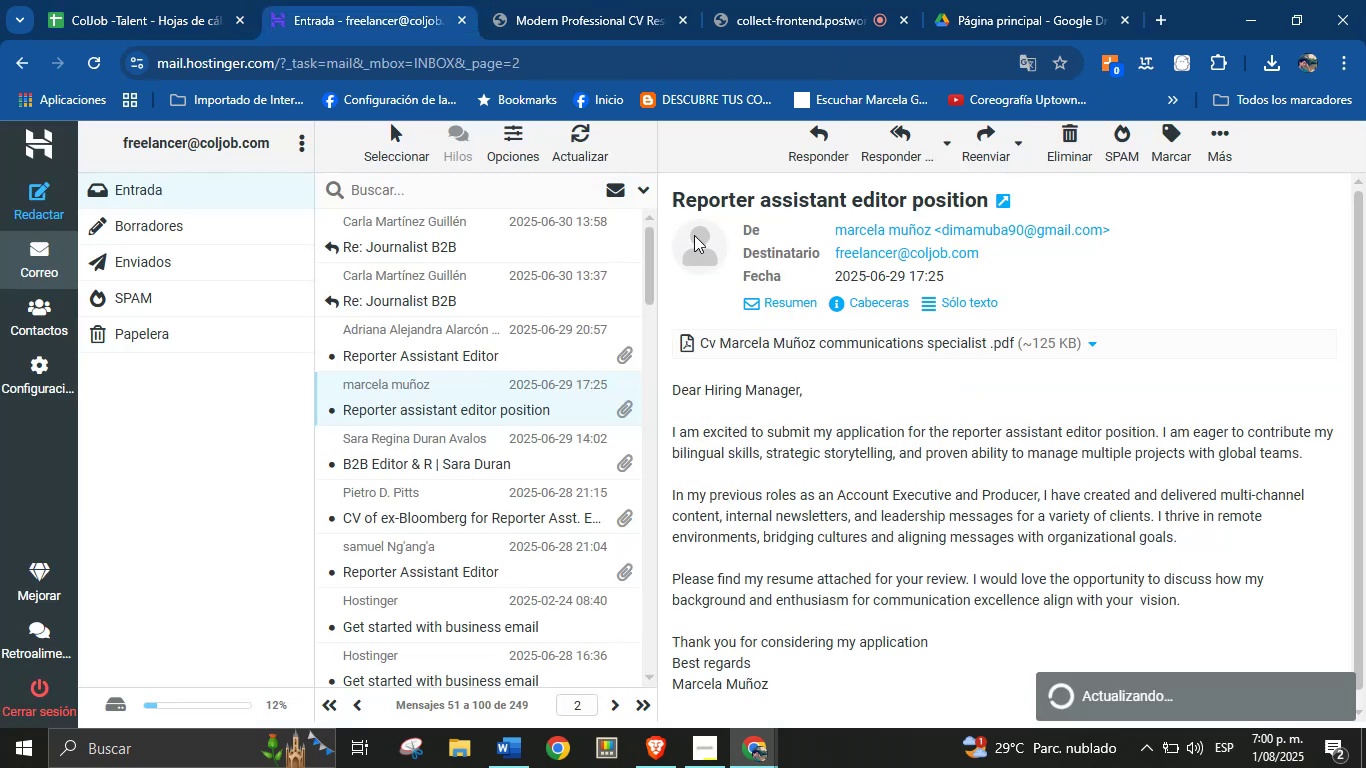 
left_click([560, 0])
 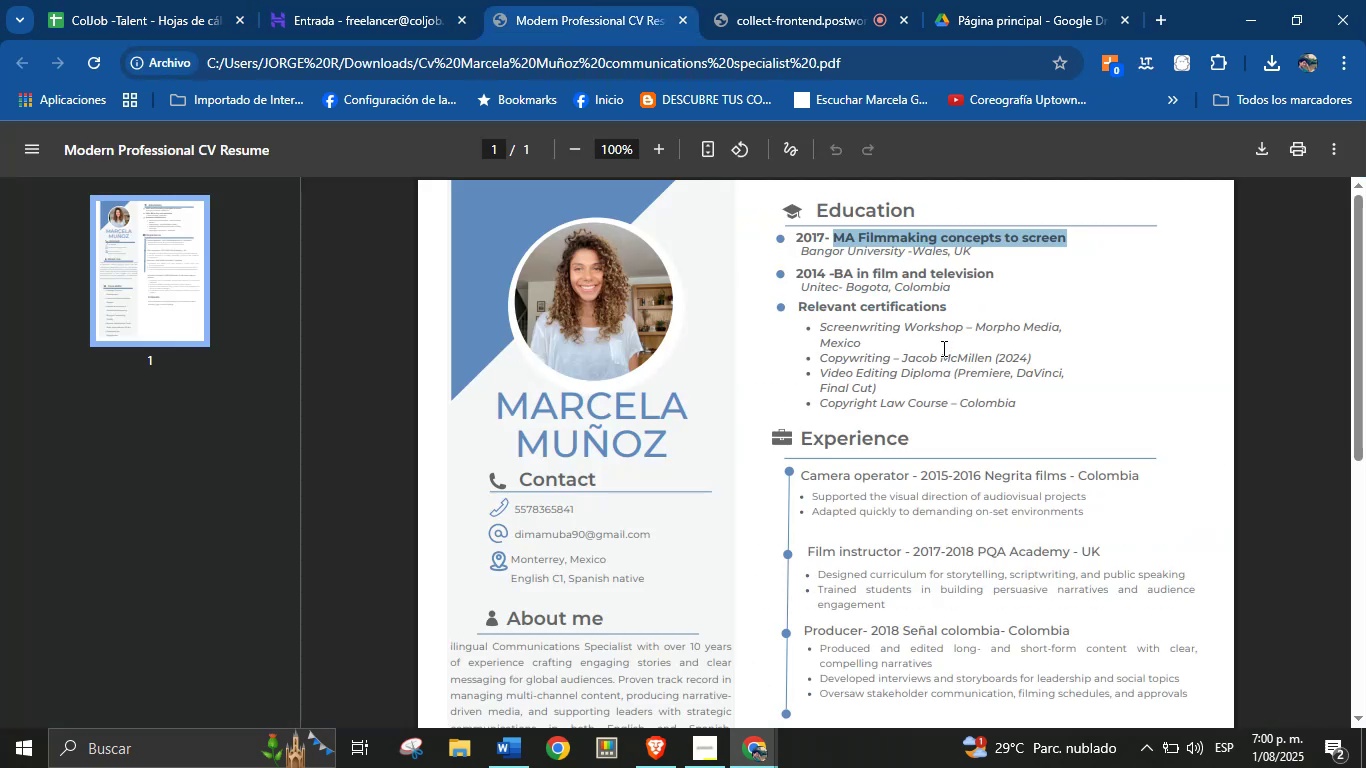 
left_click([943, 343])
 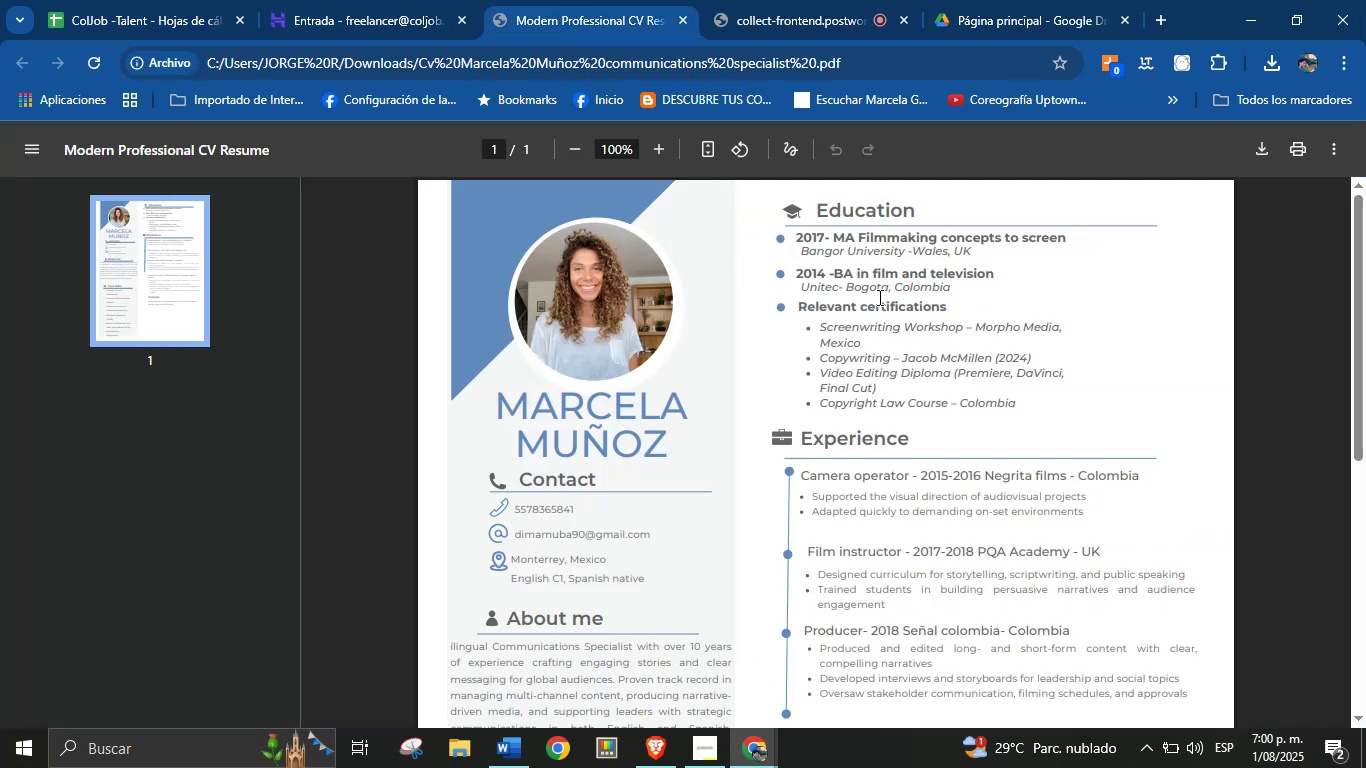 
scroll: coordinate [579, 608], scroll_direction: down, amount: 1.0
 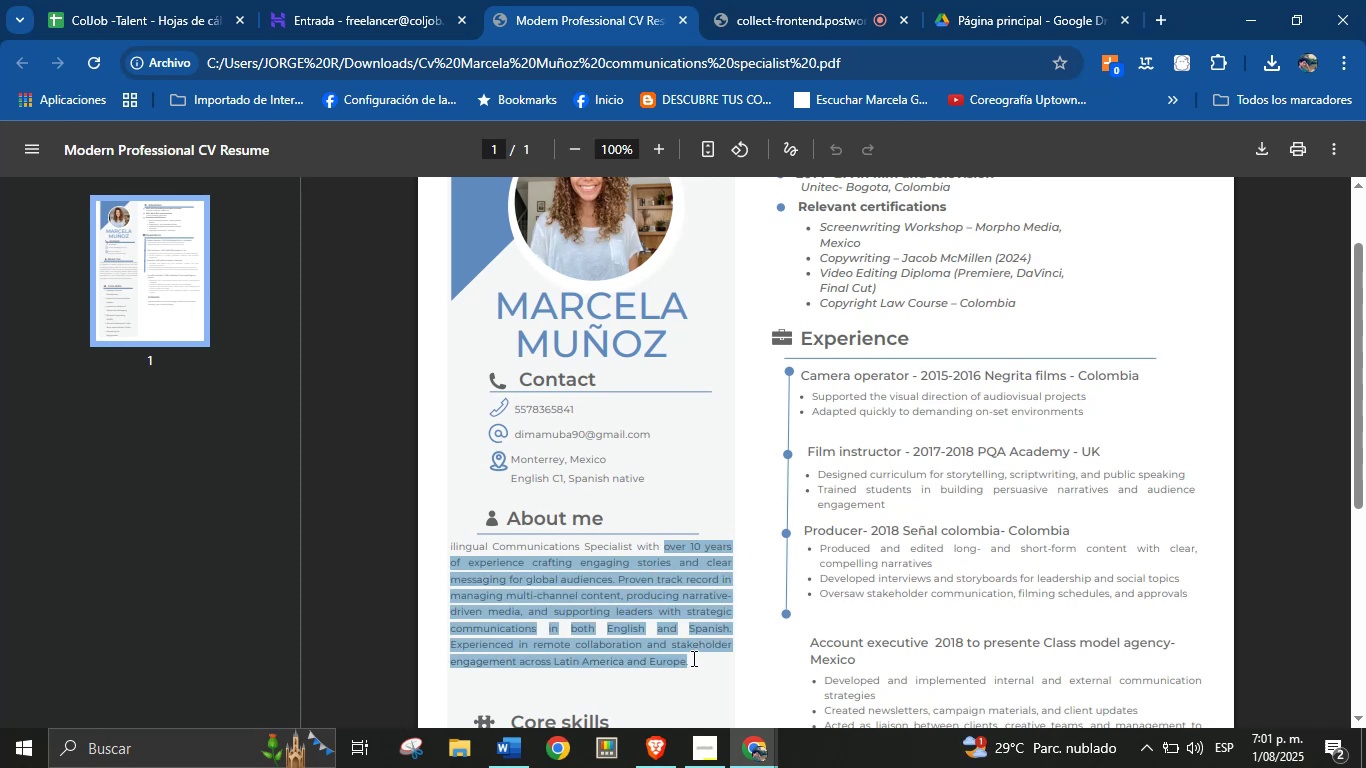 
wait(6.1)
 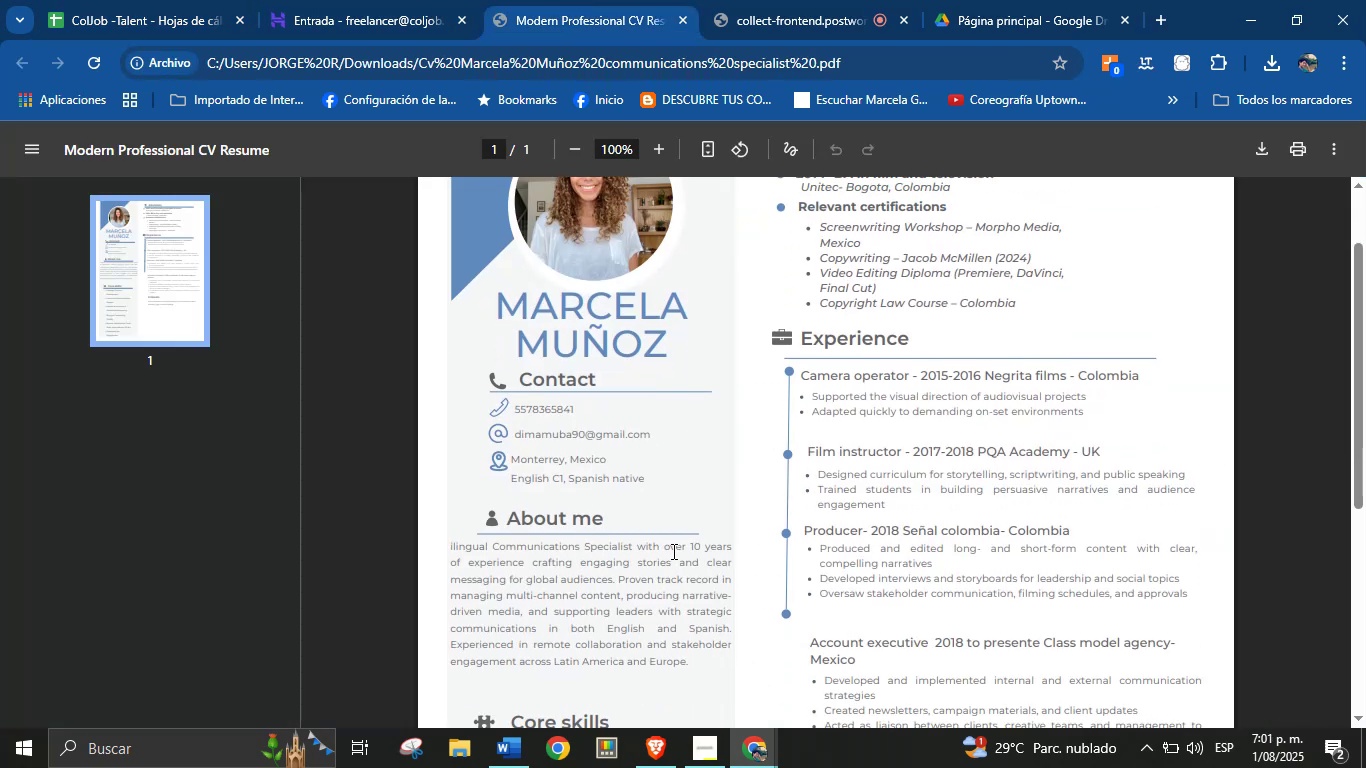 
key(Control+C)
 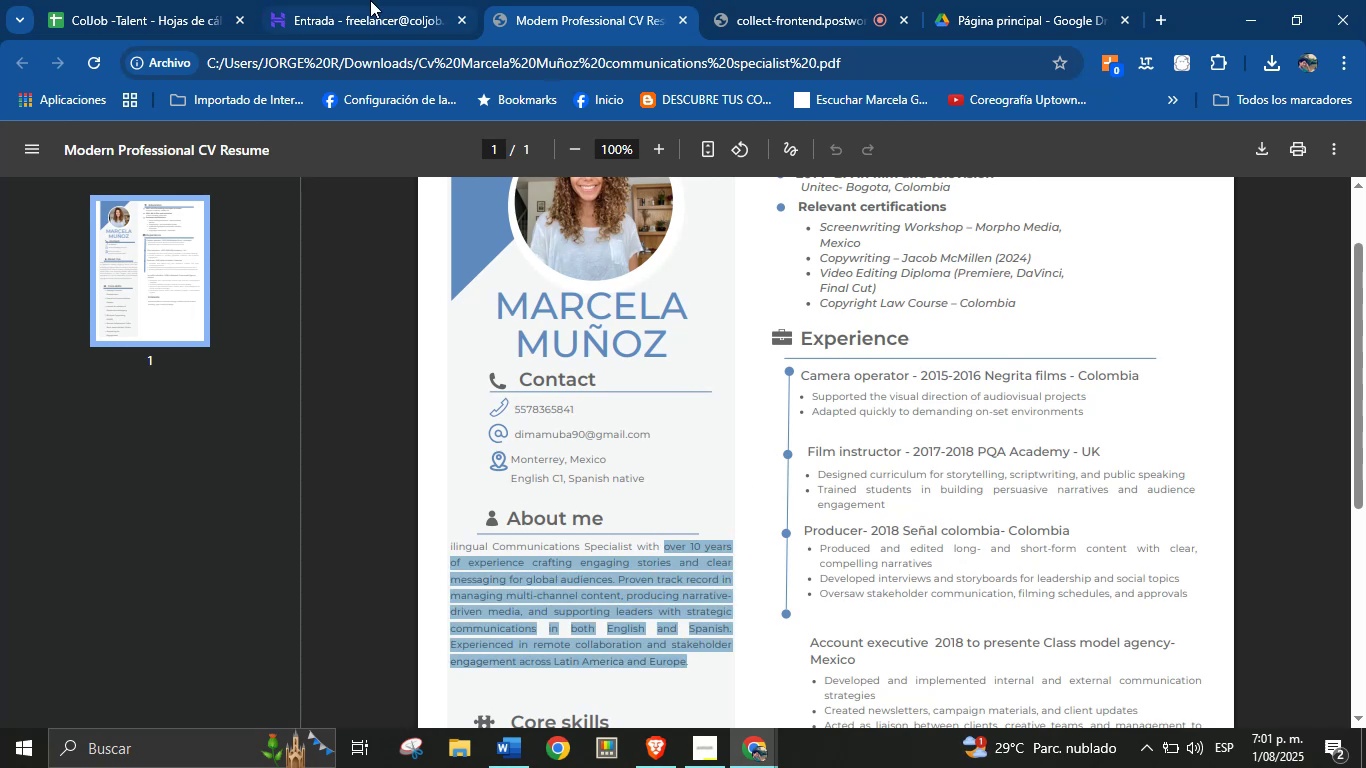 
left_click([108, 0])
 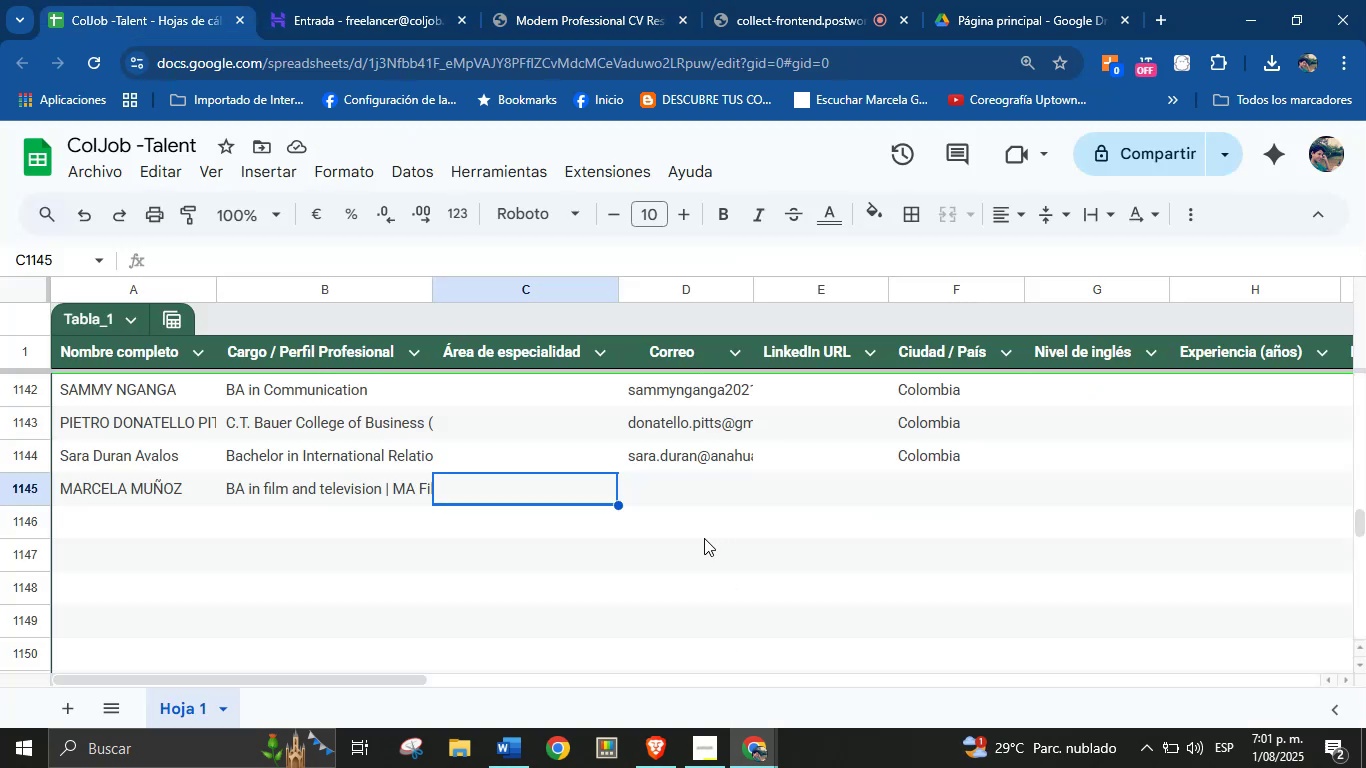 
key(Control+V)
 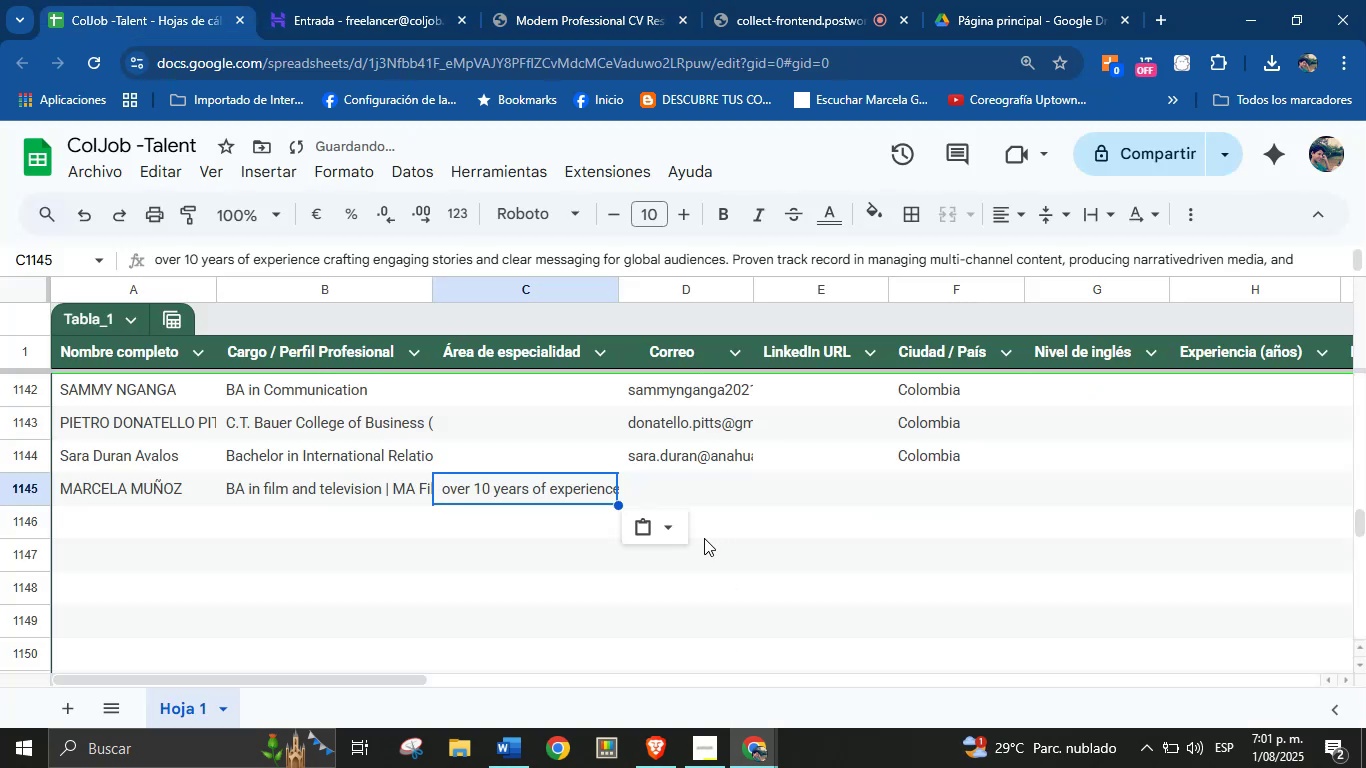 
key(Tab)
 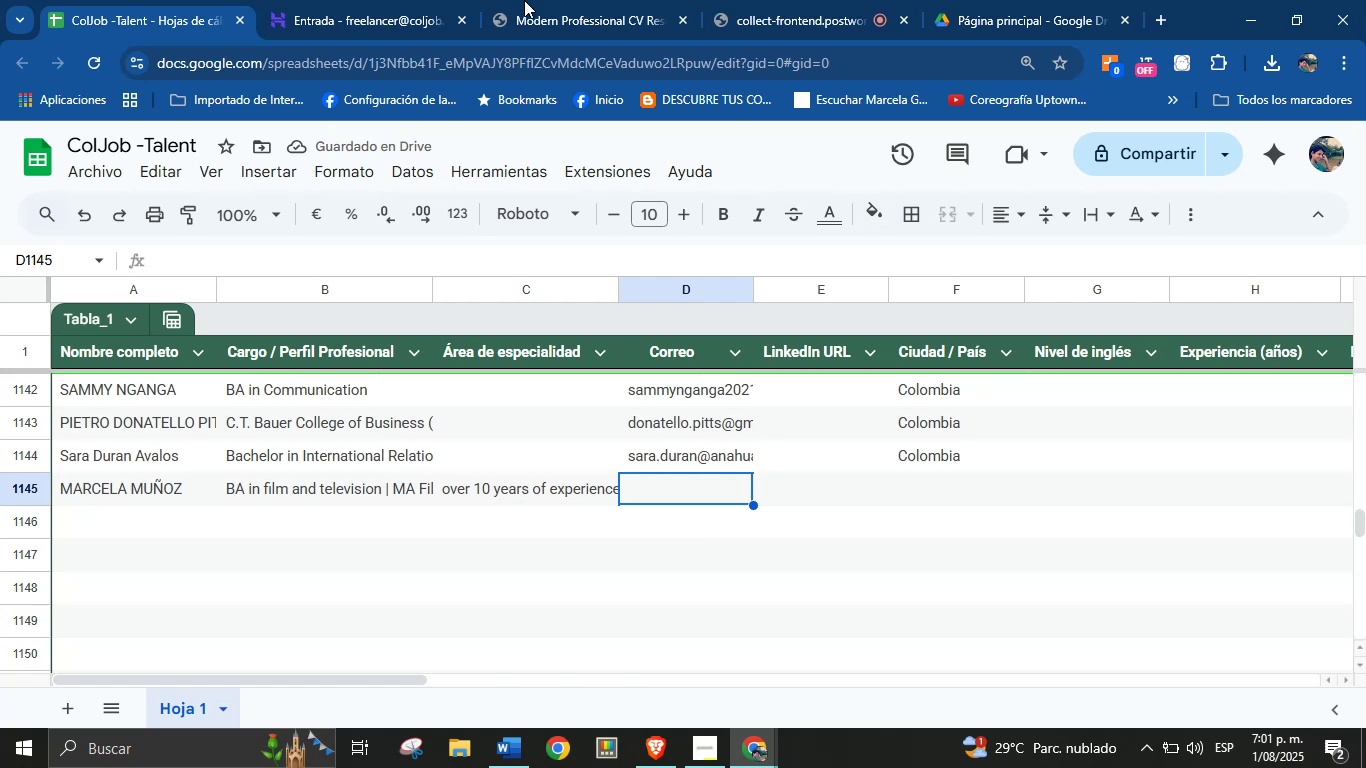 
left_click([555, 0])
 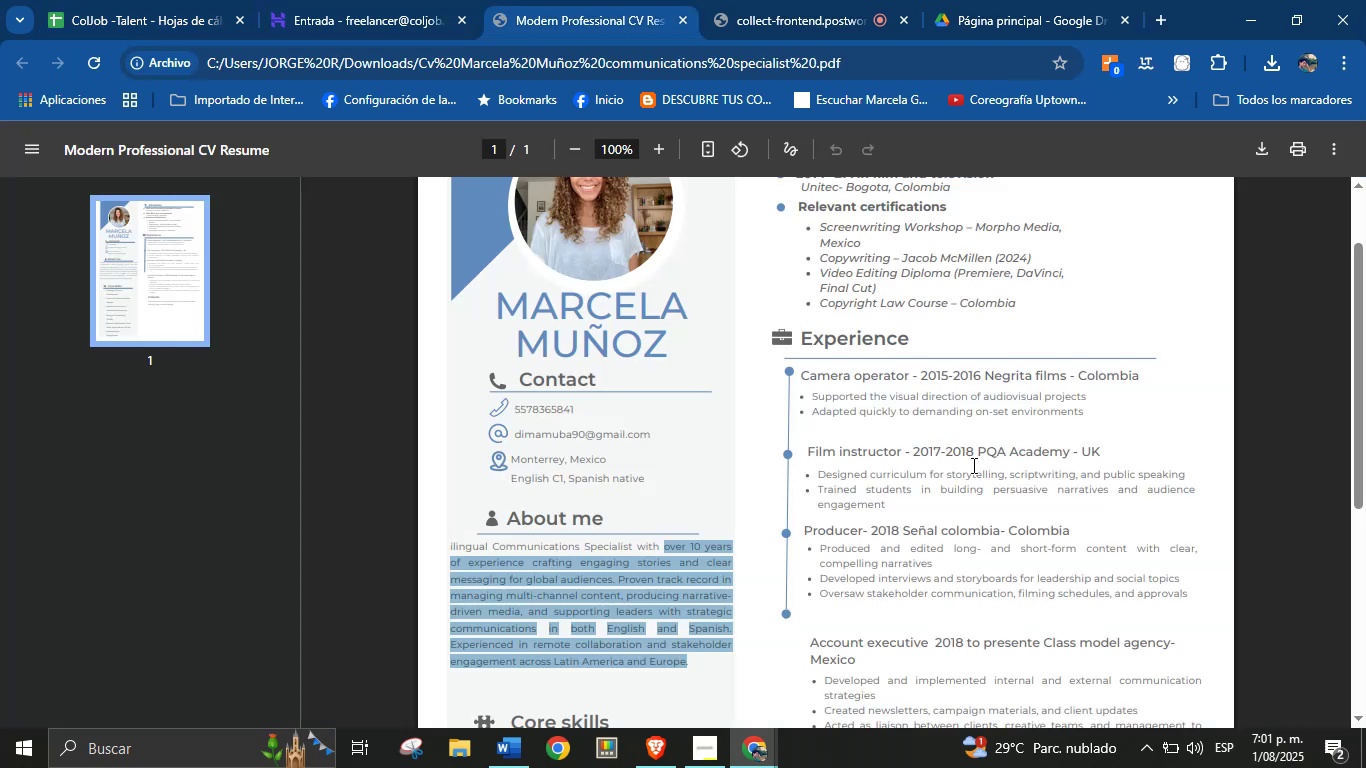 
left_click([972, 465])
 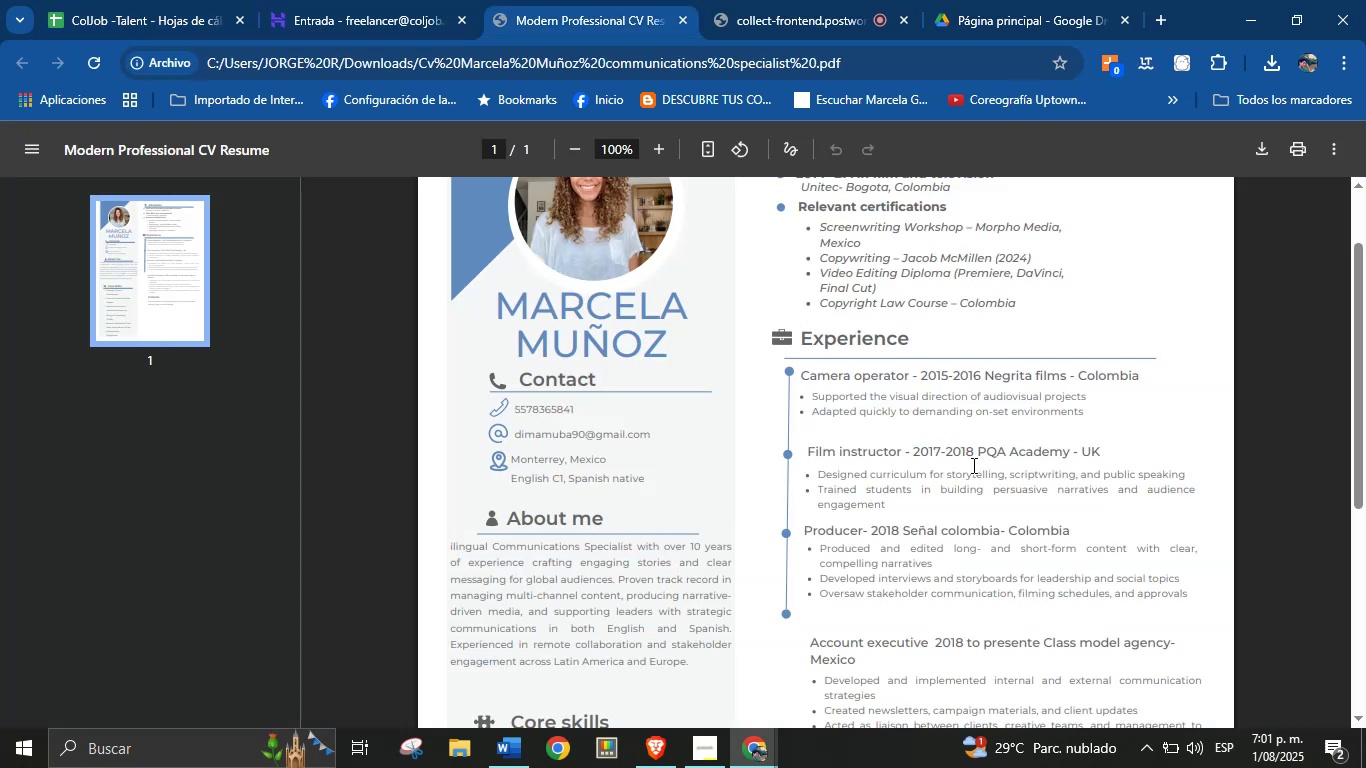 
scroll: coordinate [971, 465], scroll_direction: up, amount: 2.0
 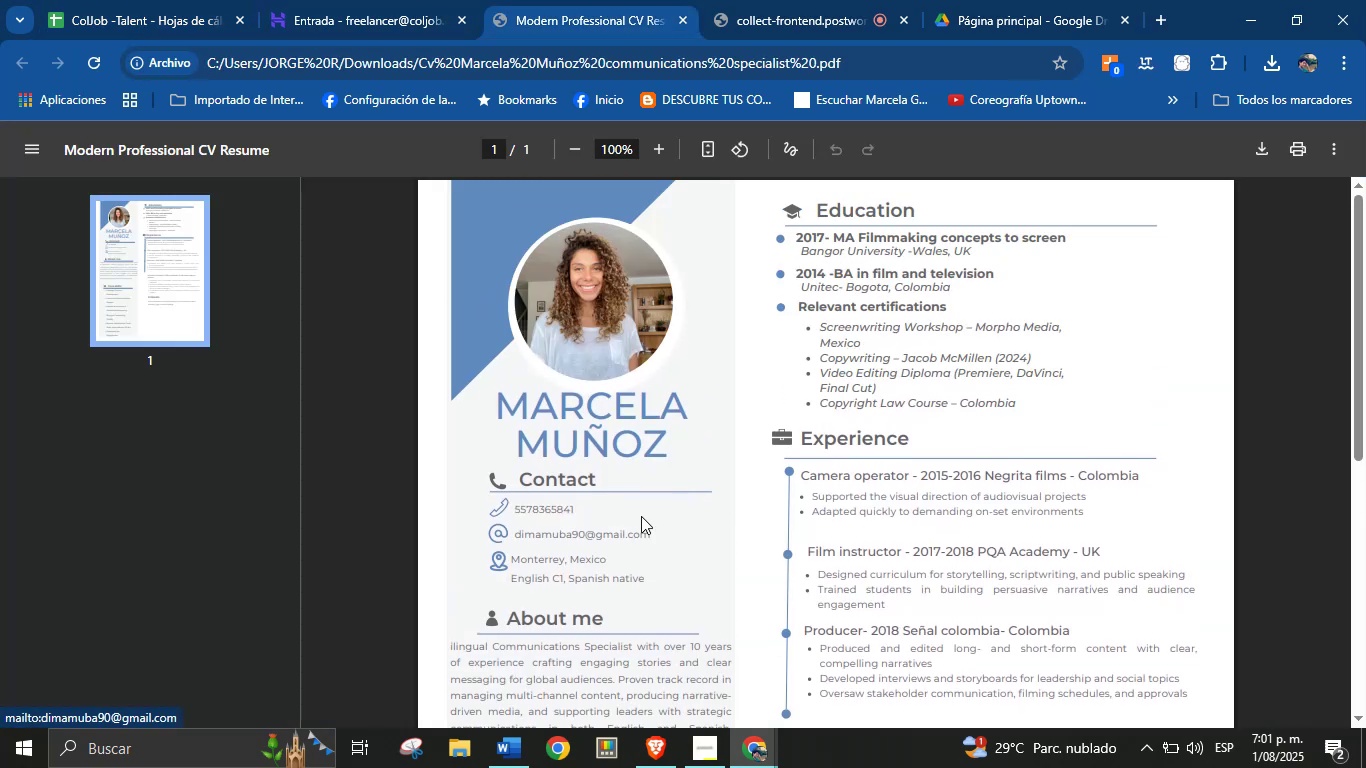 
scroll: coordinate [634, 503], scroll_direction: down, amount: 1.0
 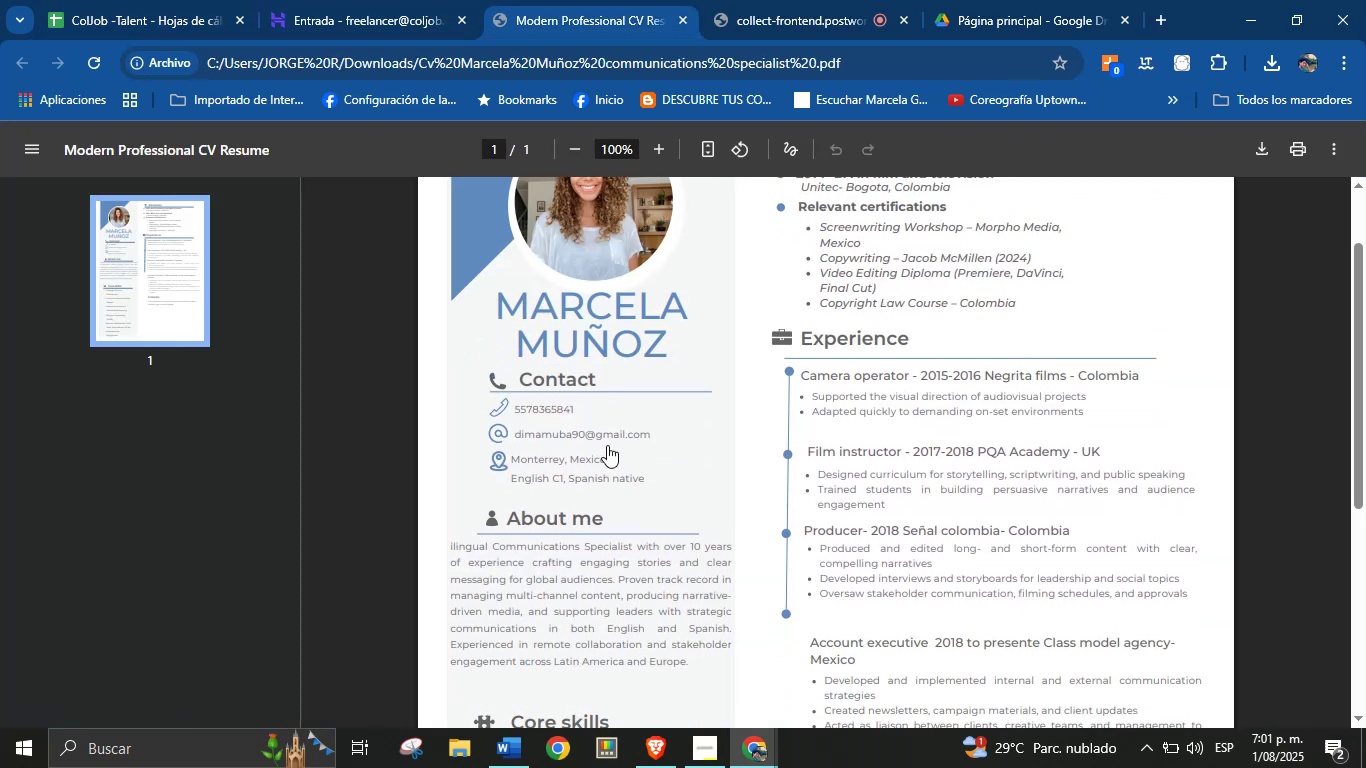 
right_click([612, 439])
 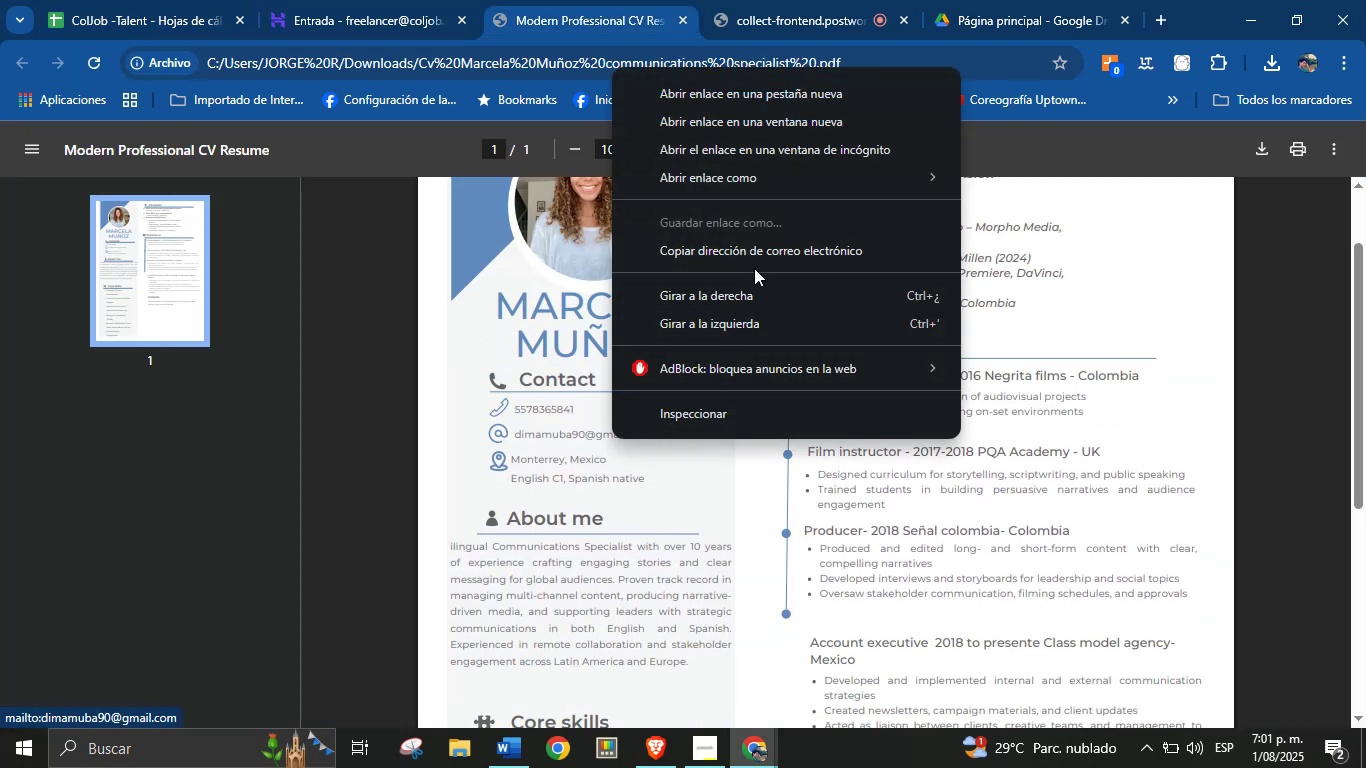 
left_click([765, 257])
 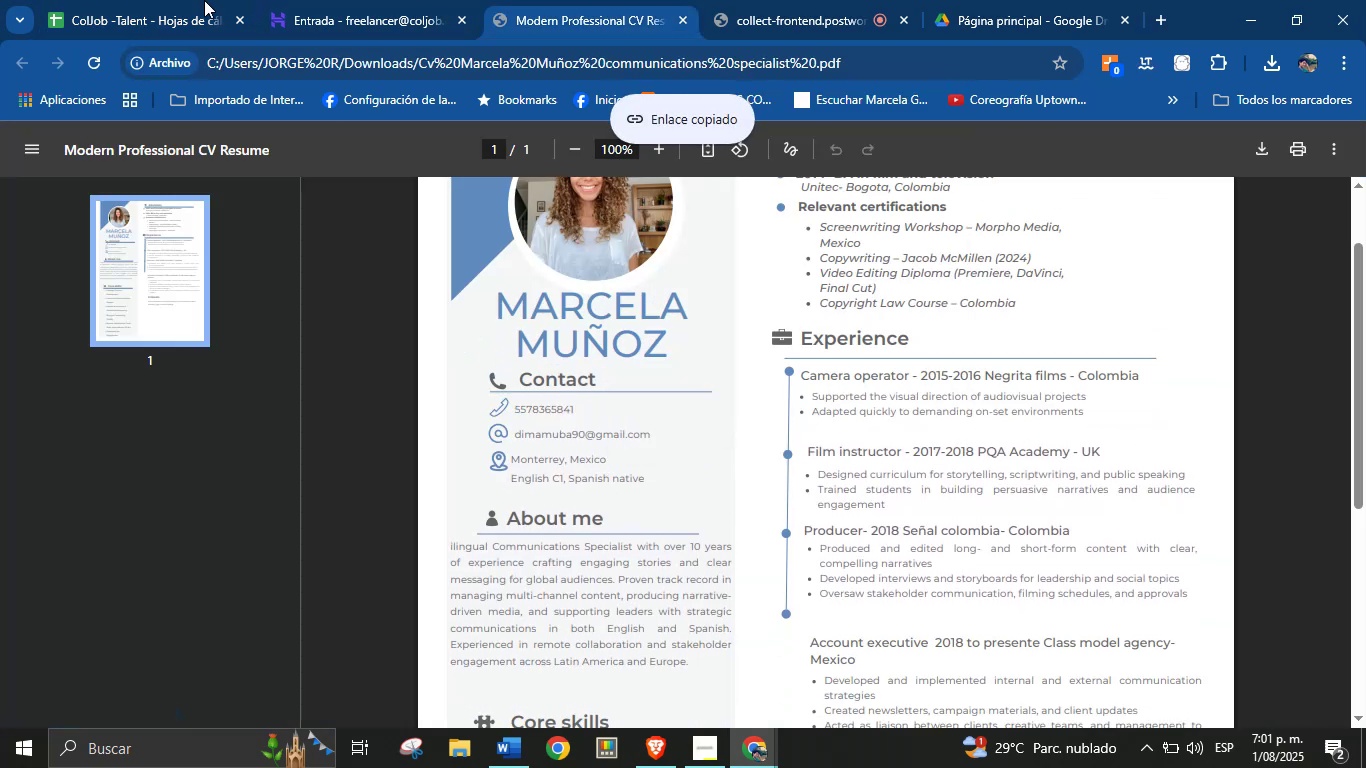 
left_click([145, 0])
 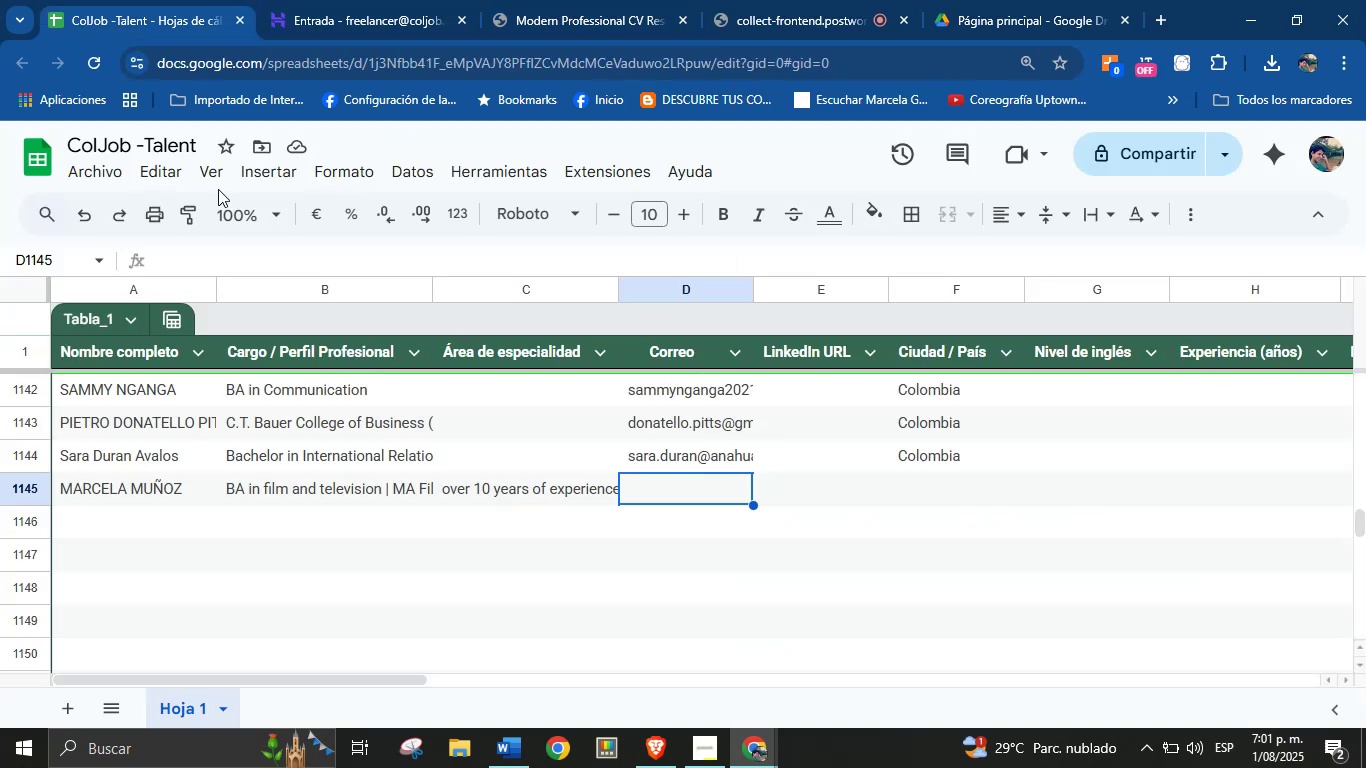 
key(Control+V)
 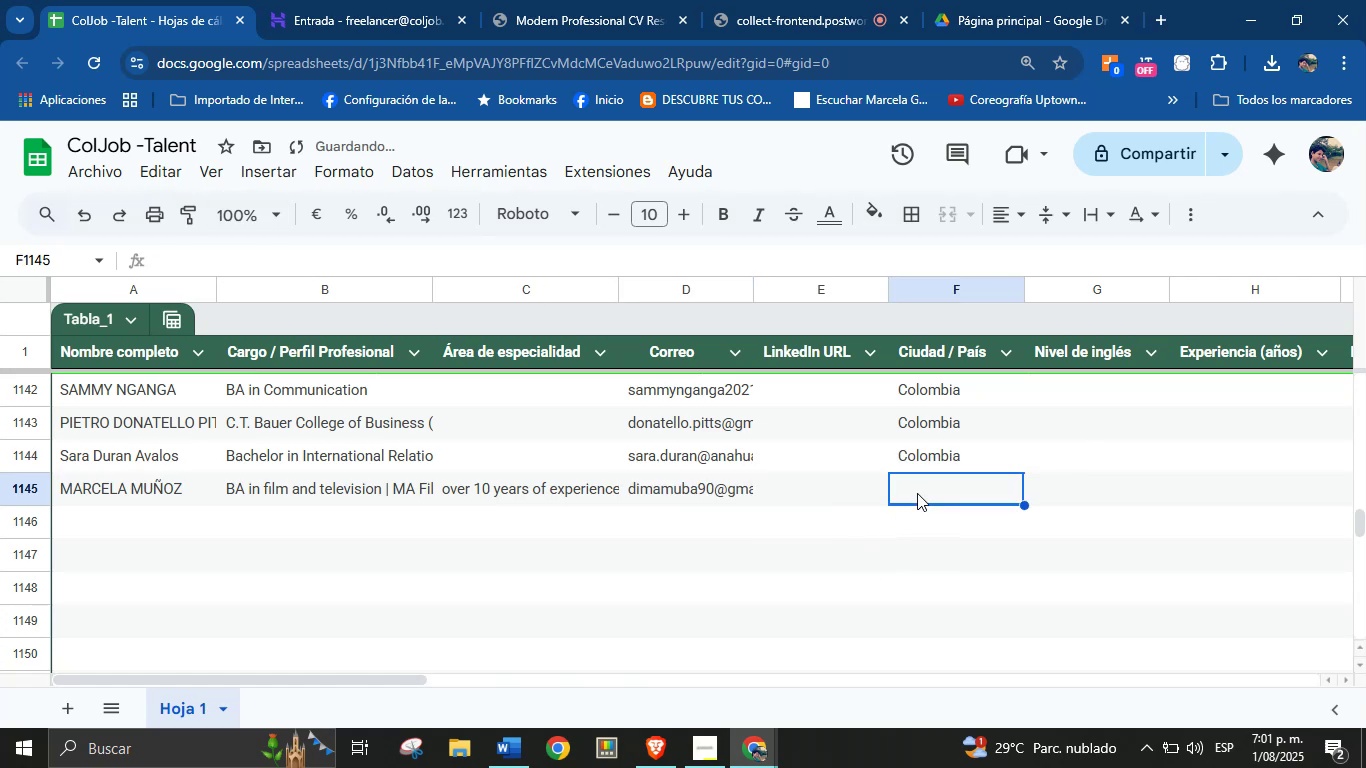 
left_click([949, 429])
 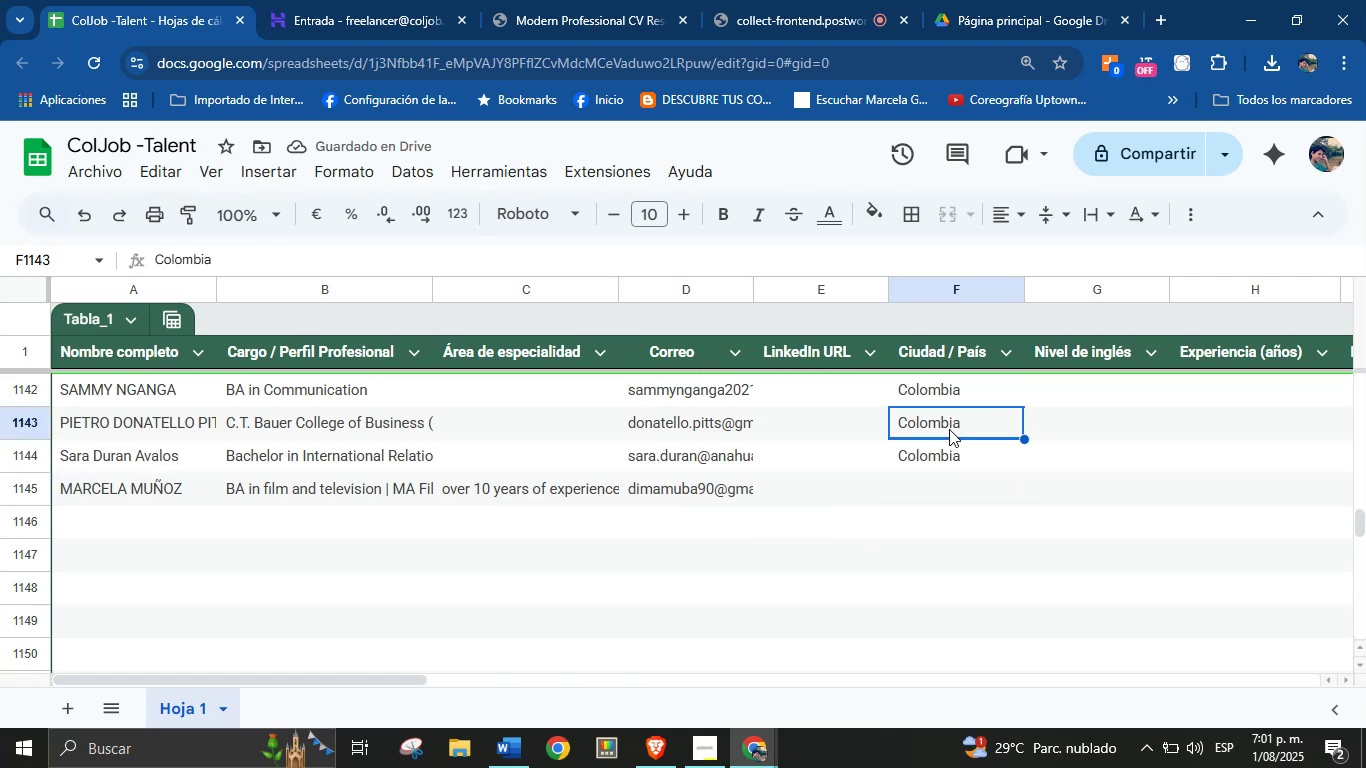 
type(M;EXICO)
 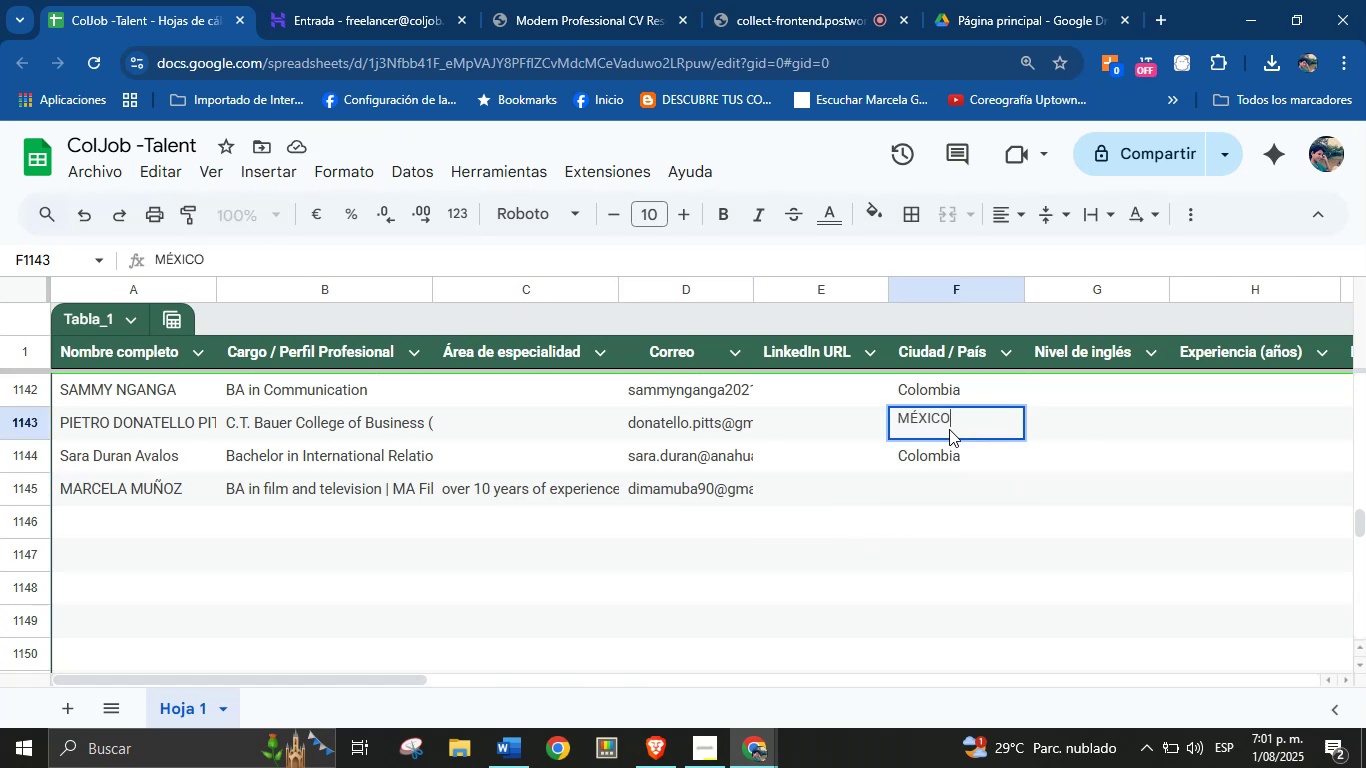 
key(Enter)
 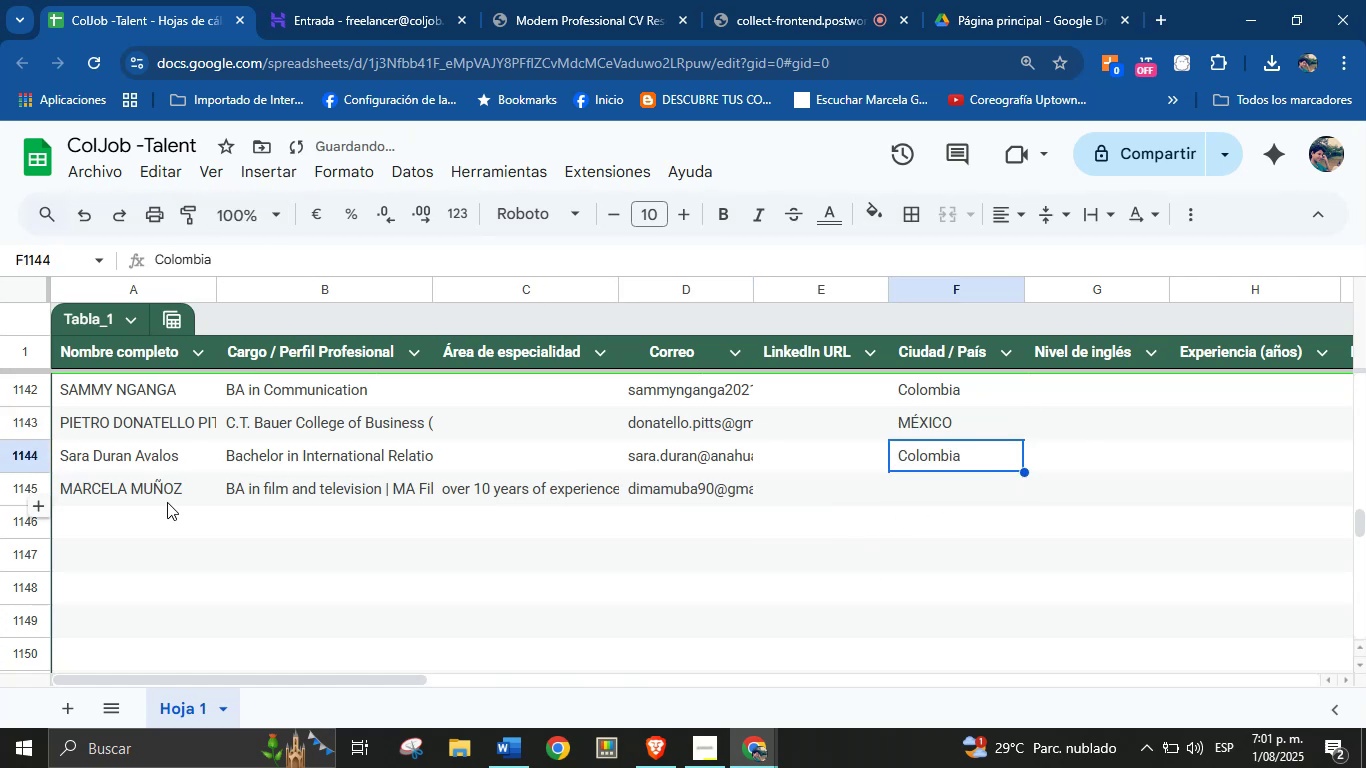 
left_click([153, 521])
 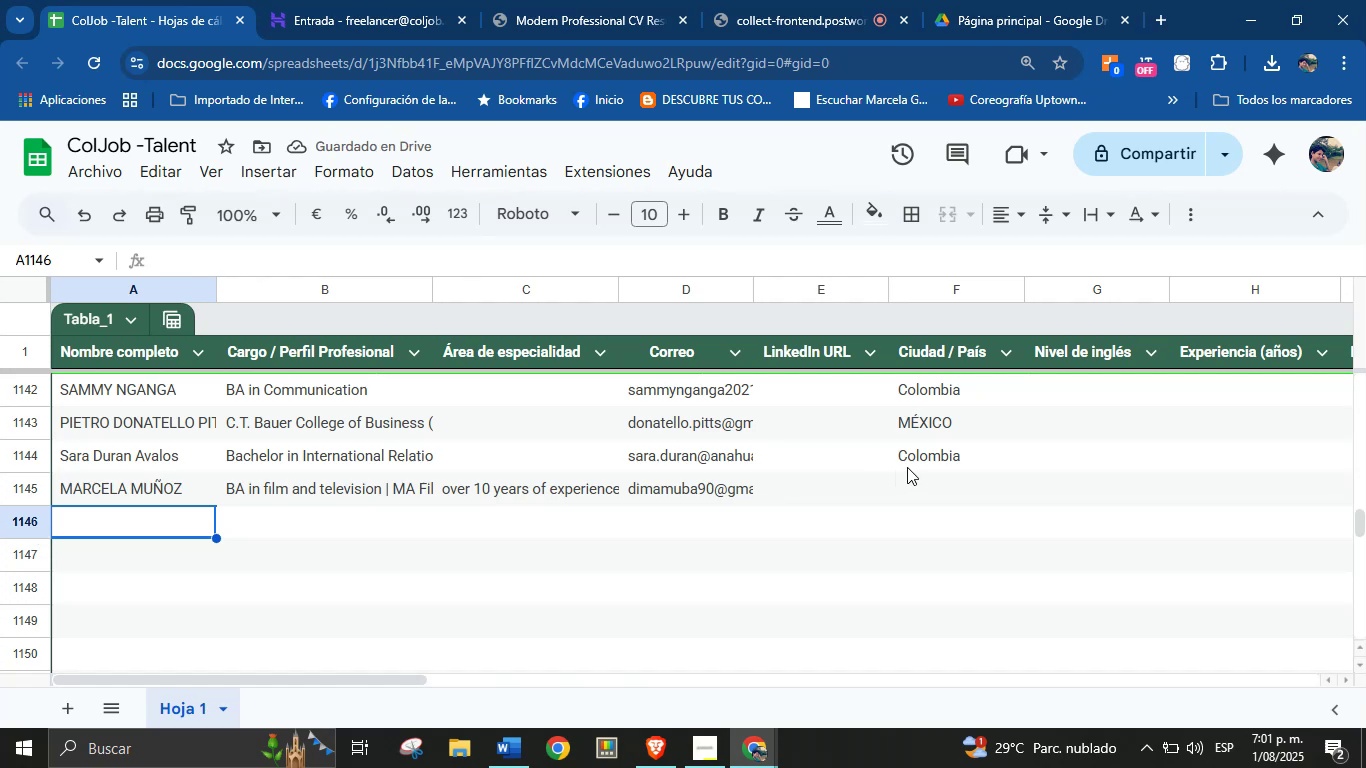 
left_click([925, 460])
 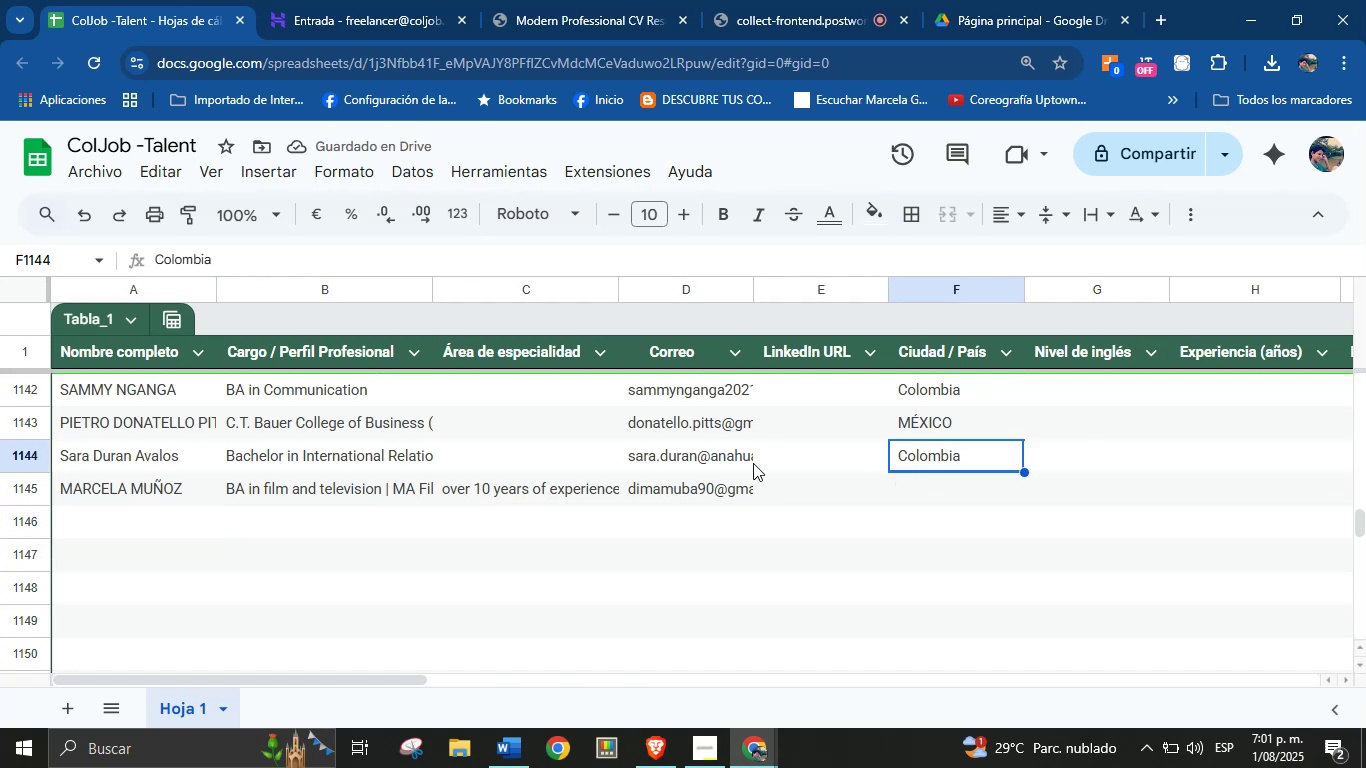 
left_click([748, 463])
 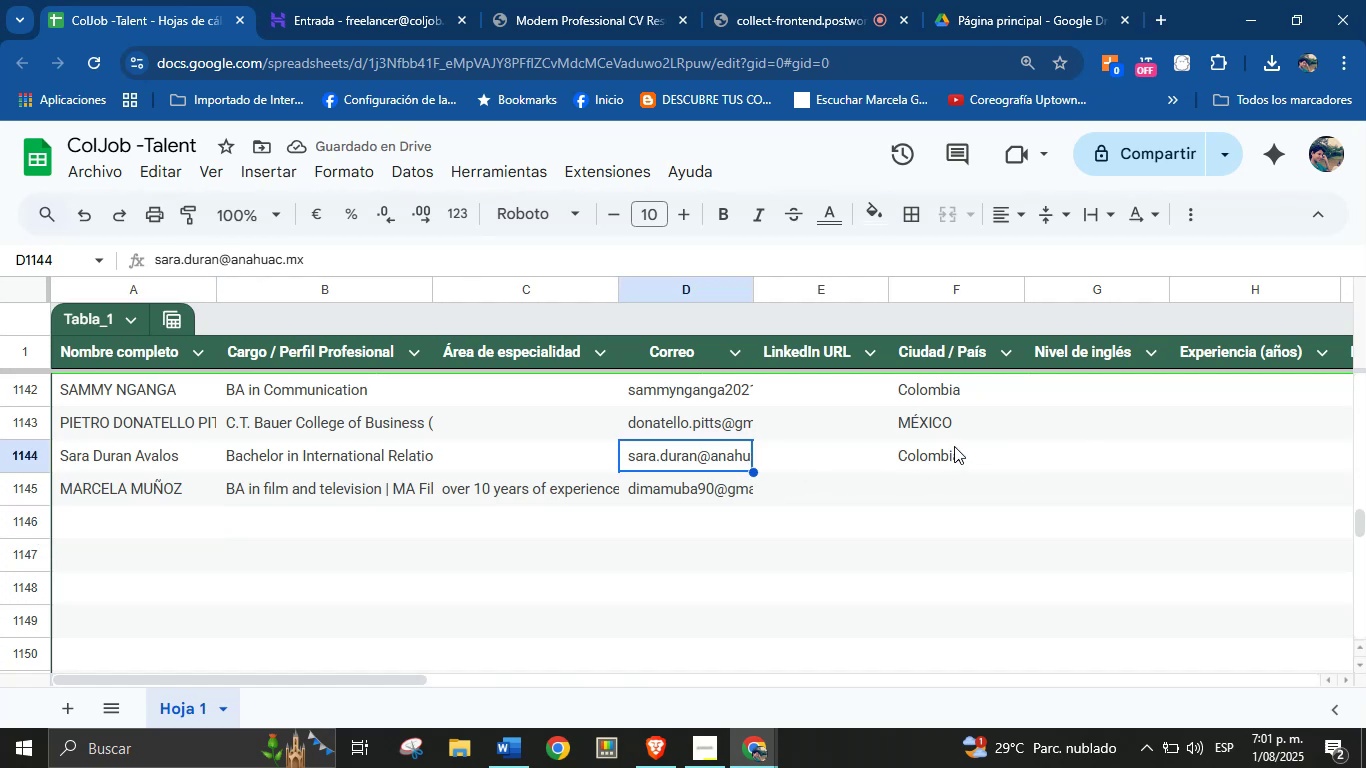 
left_click([971, 423])
 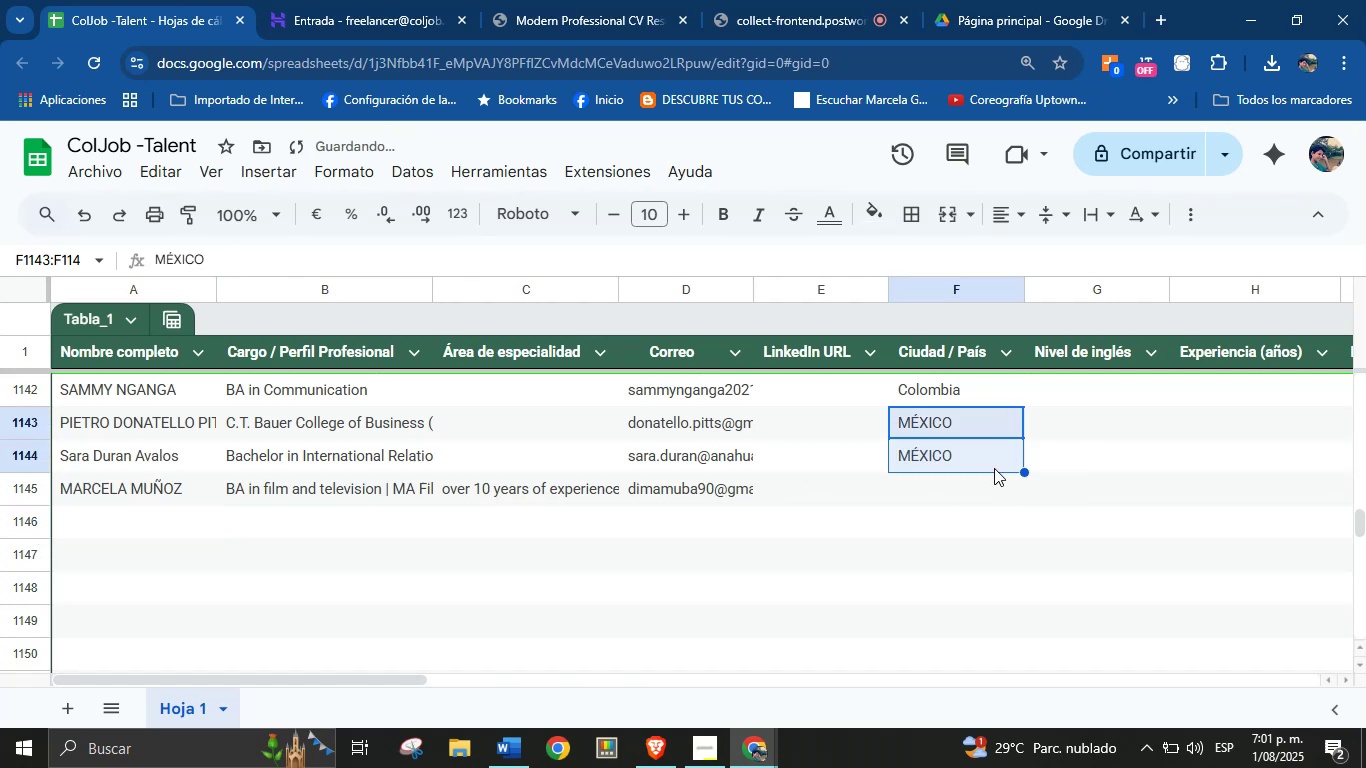 
left_click([573, 0])
 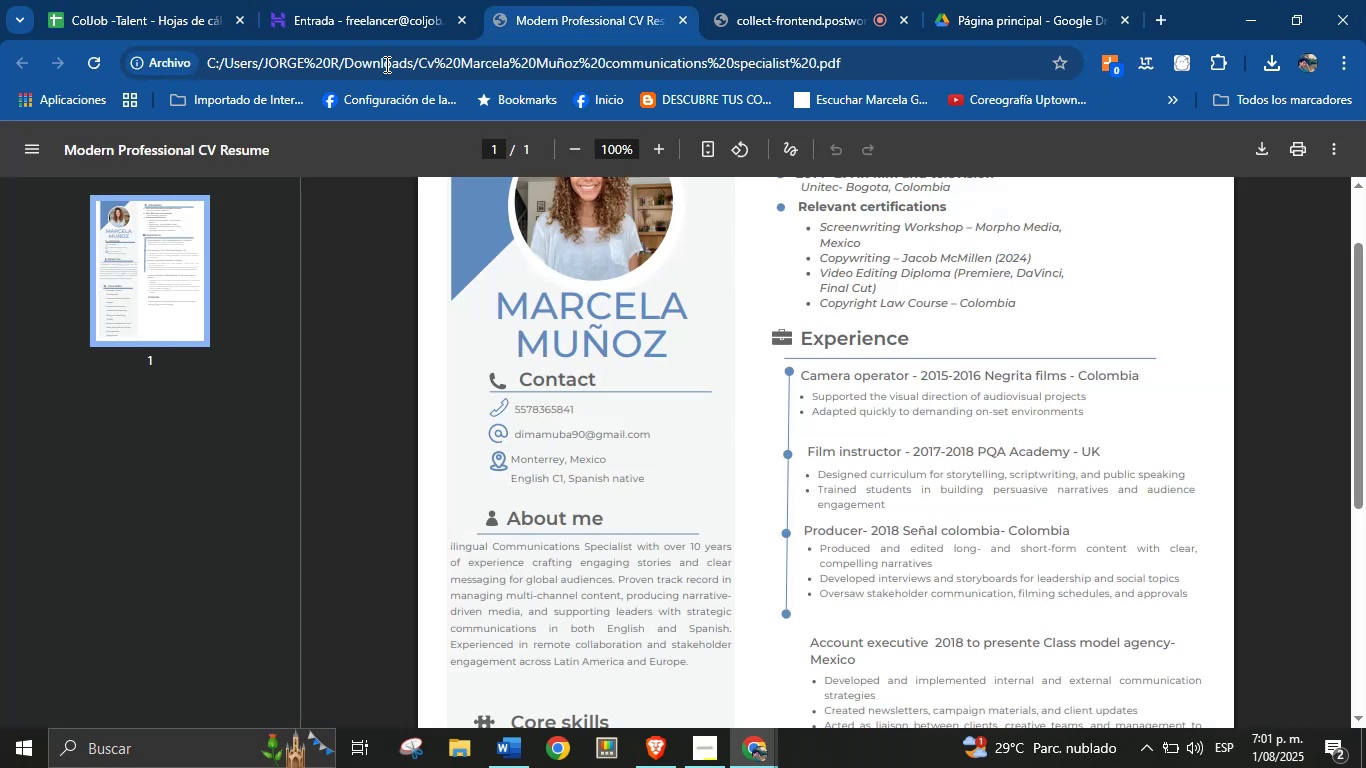 
left_click([332, 0])
 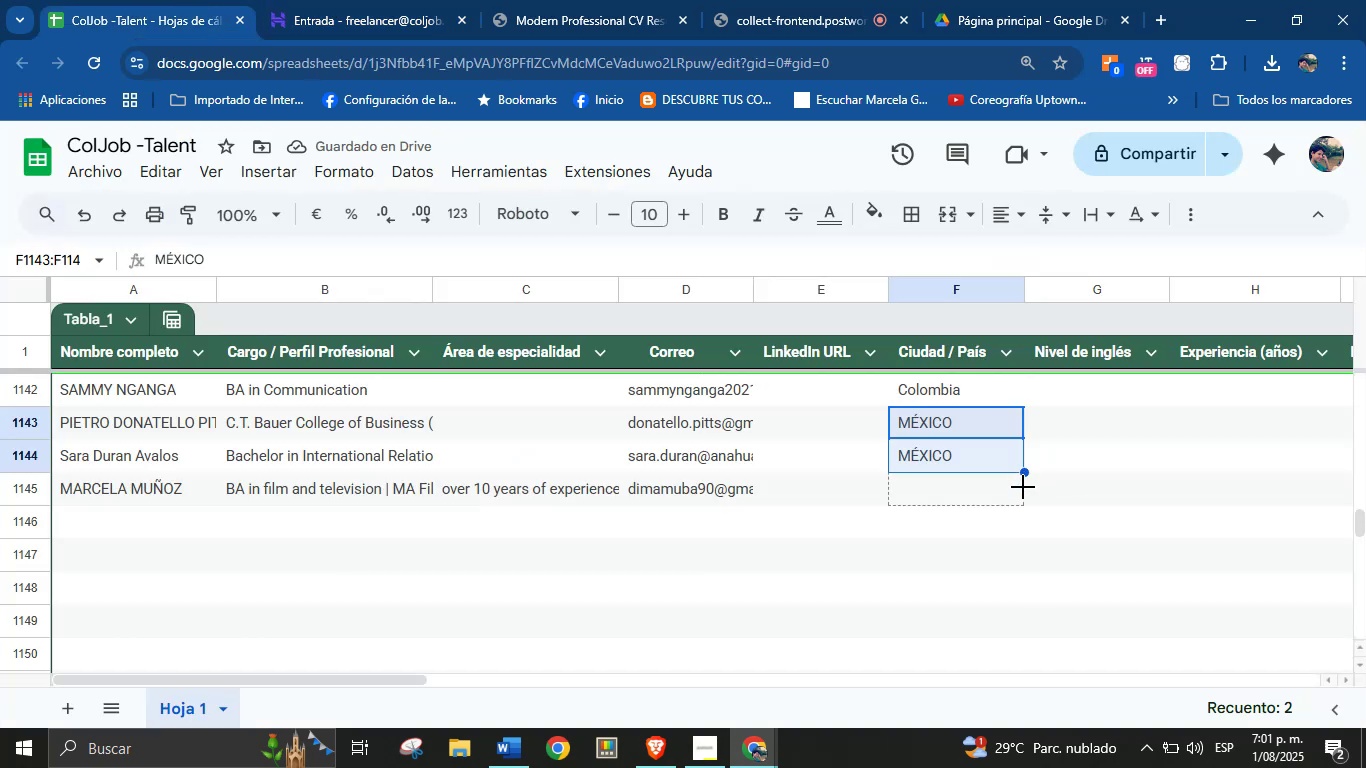 
left_click([102, 527])
 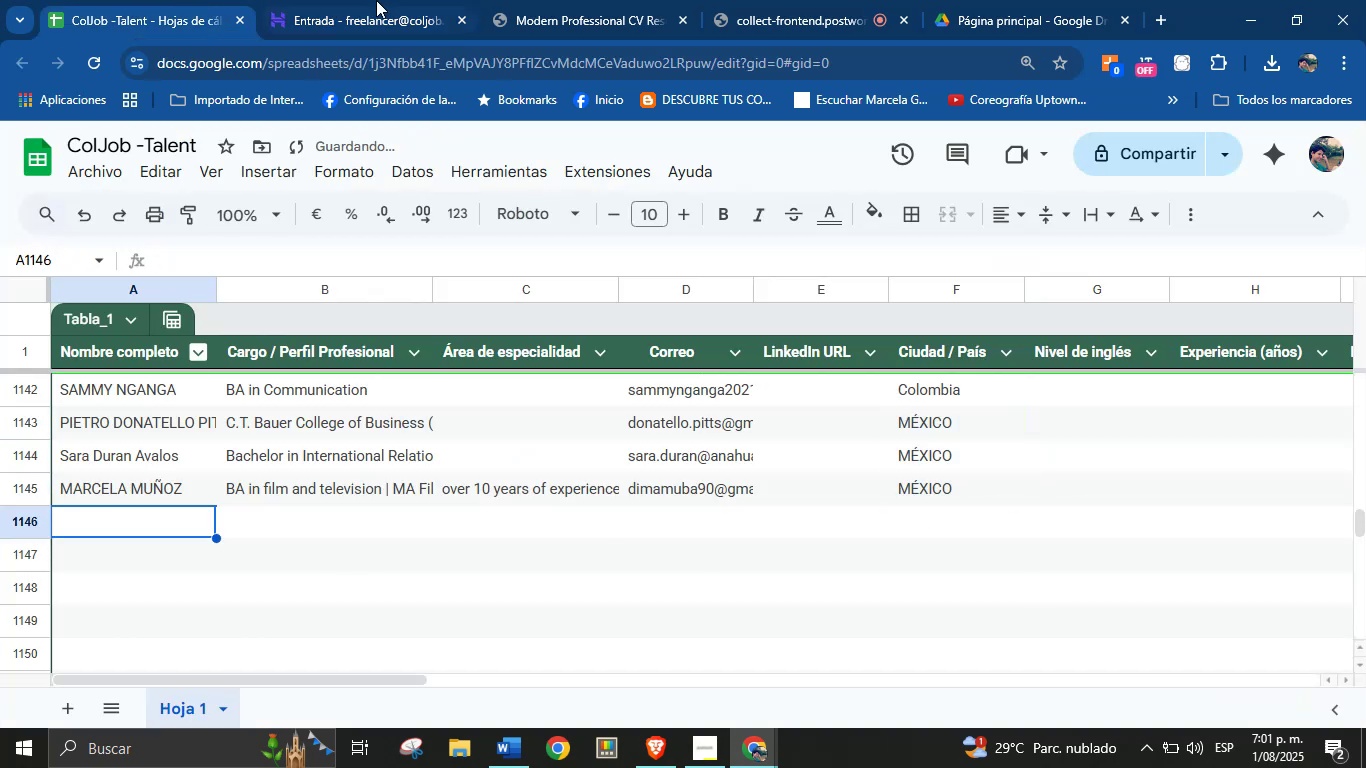 
left_click([397, 0])
 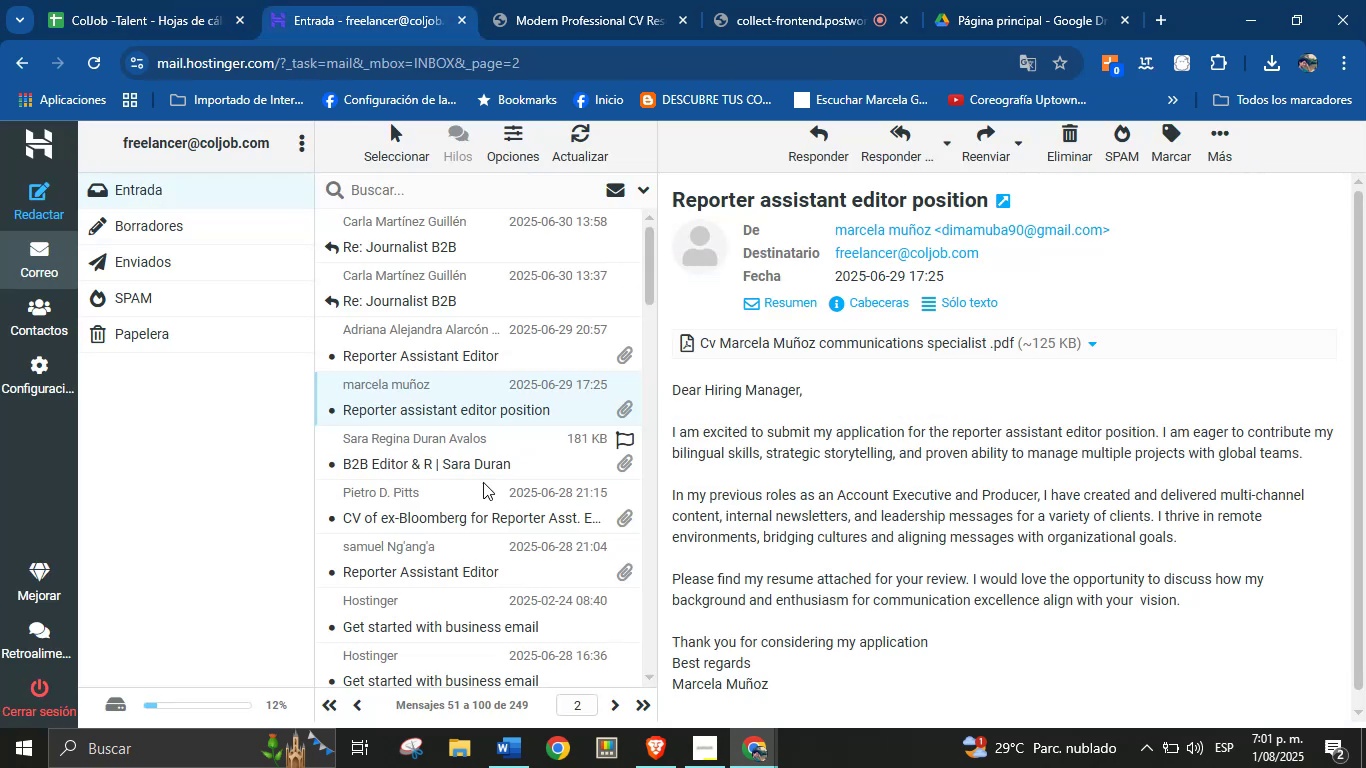 
scroll: coordinate [483, 482], scroll_direction: up, amount: 1.0
 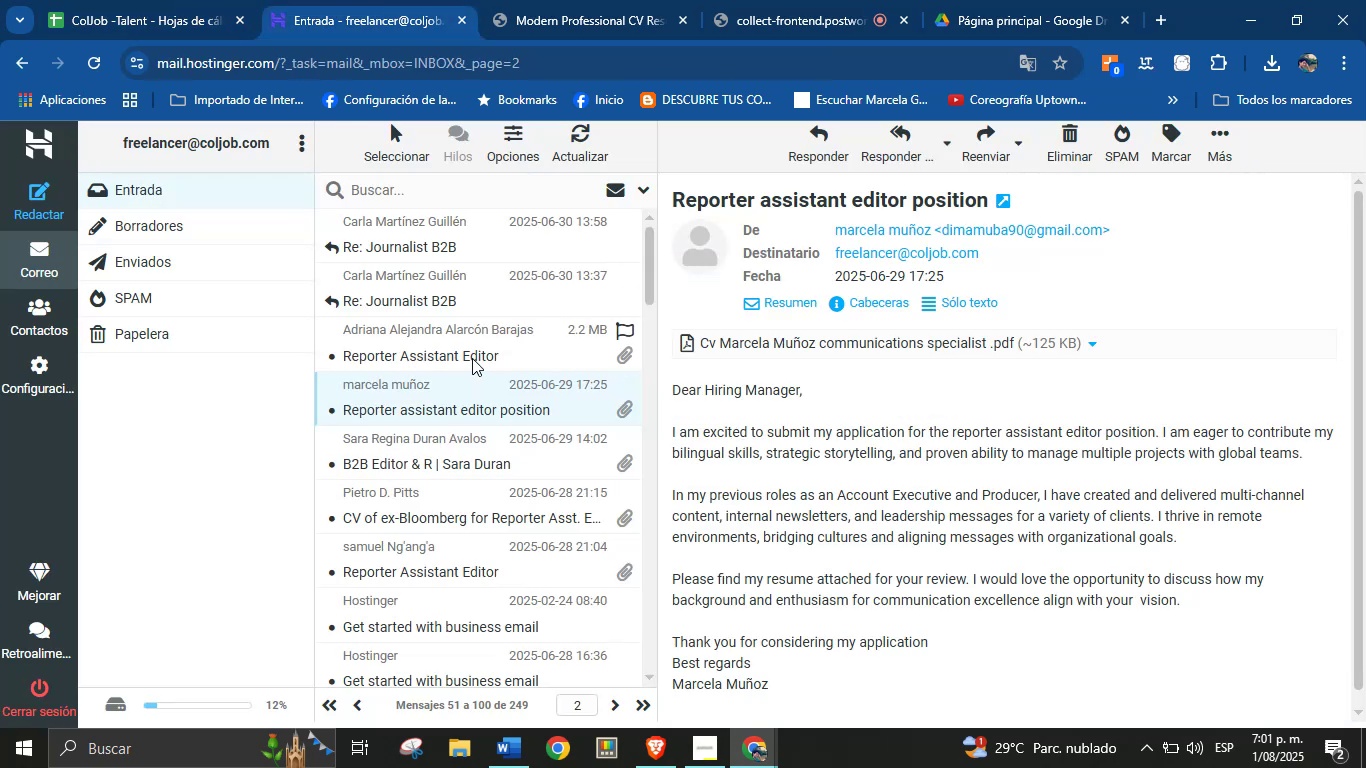 
left_click([475, 349])
 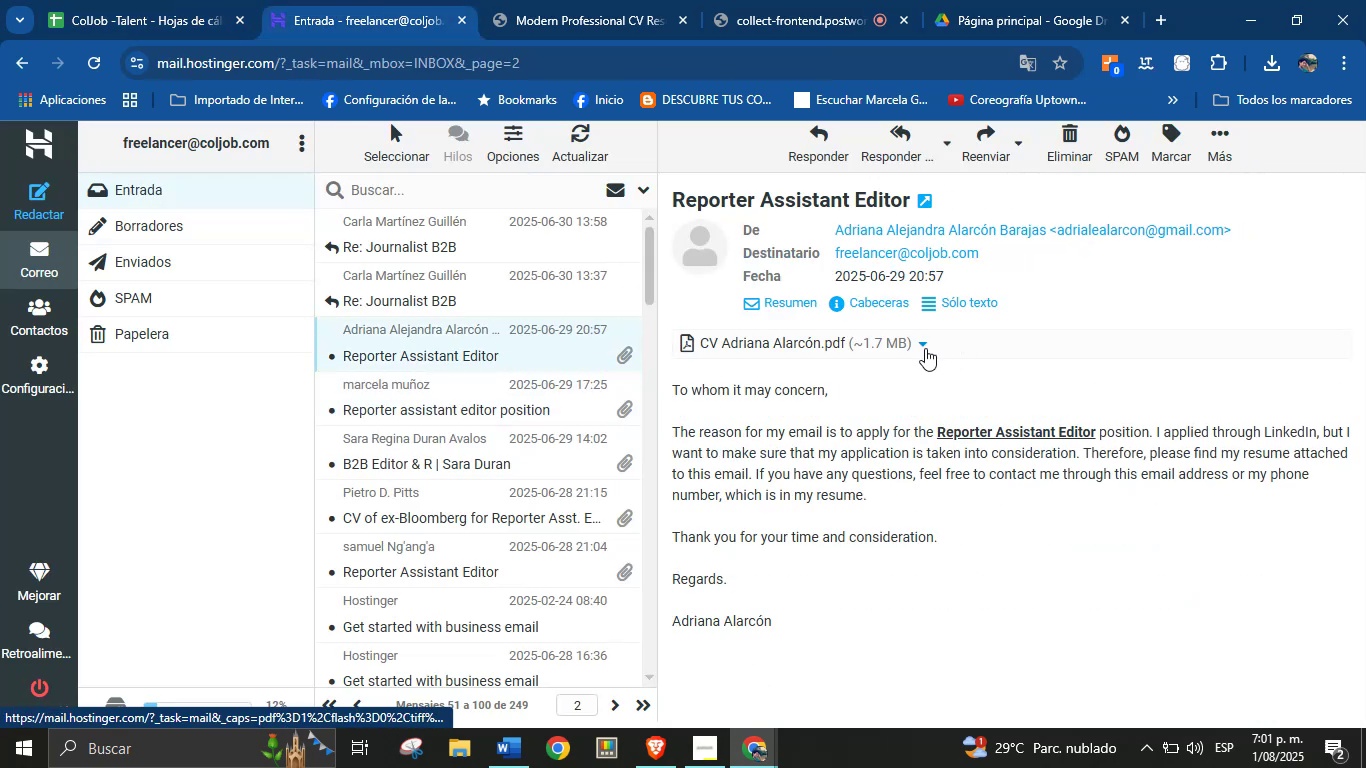 
left_click([924, 348])
 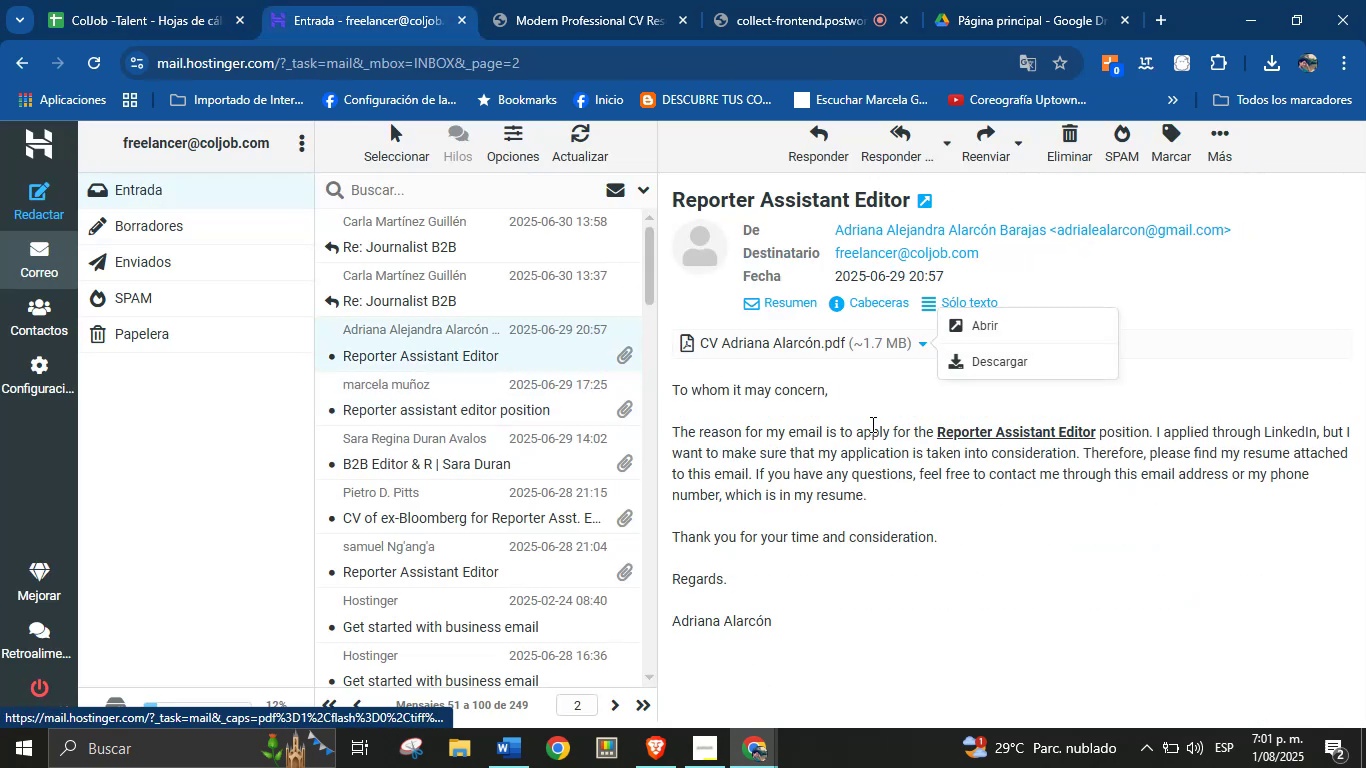 
left_click([858, 437])
 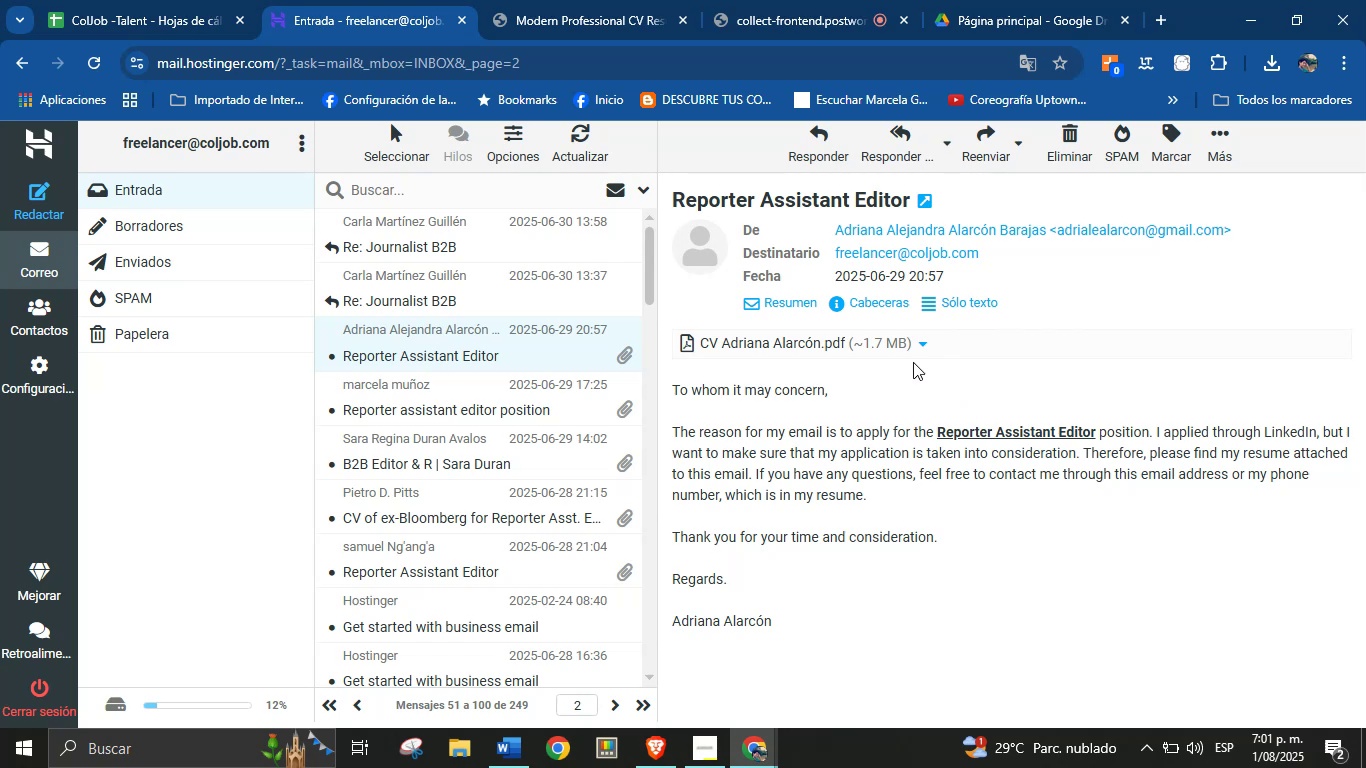 
mouse_move([927, 342])
 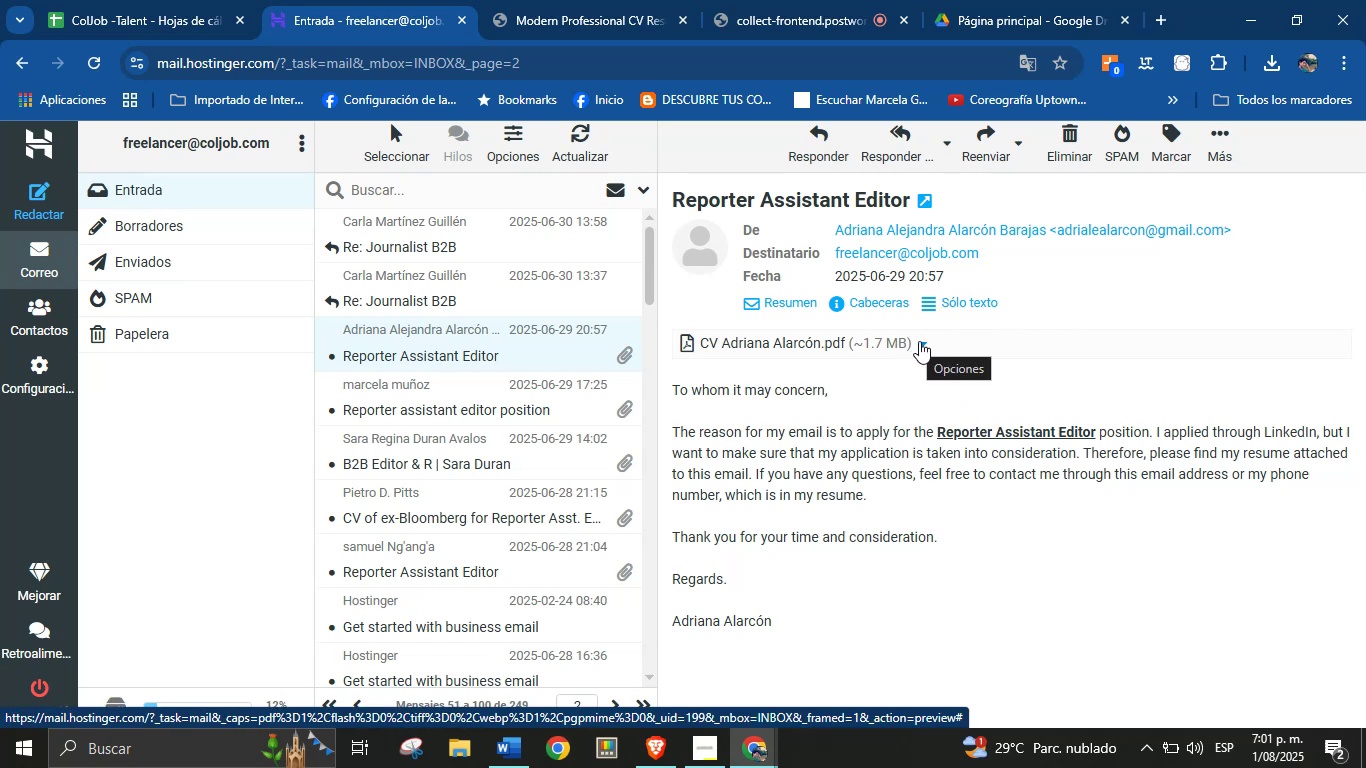 
left_click([919, 341])
 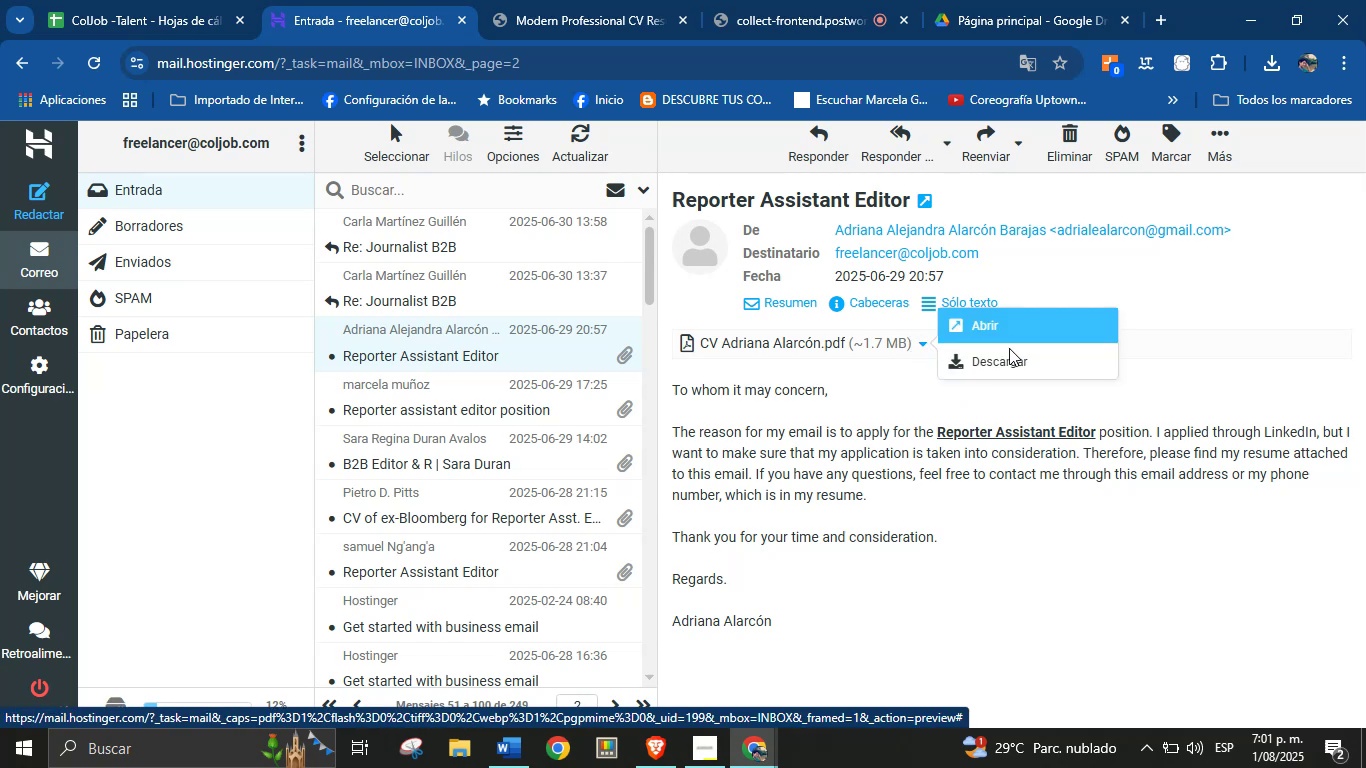 
left_click([1010, 362])
 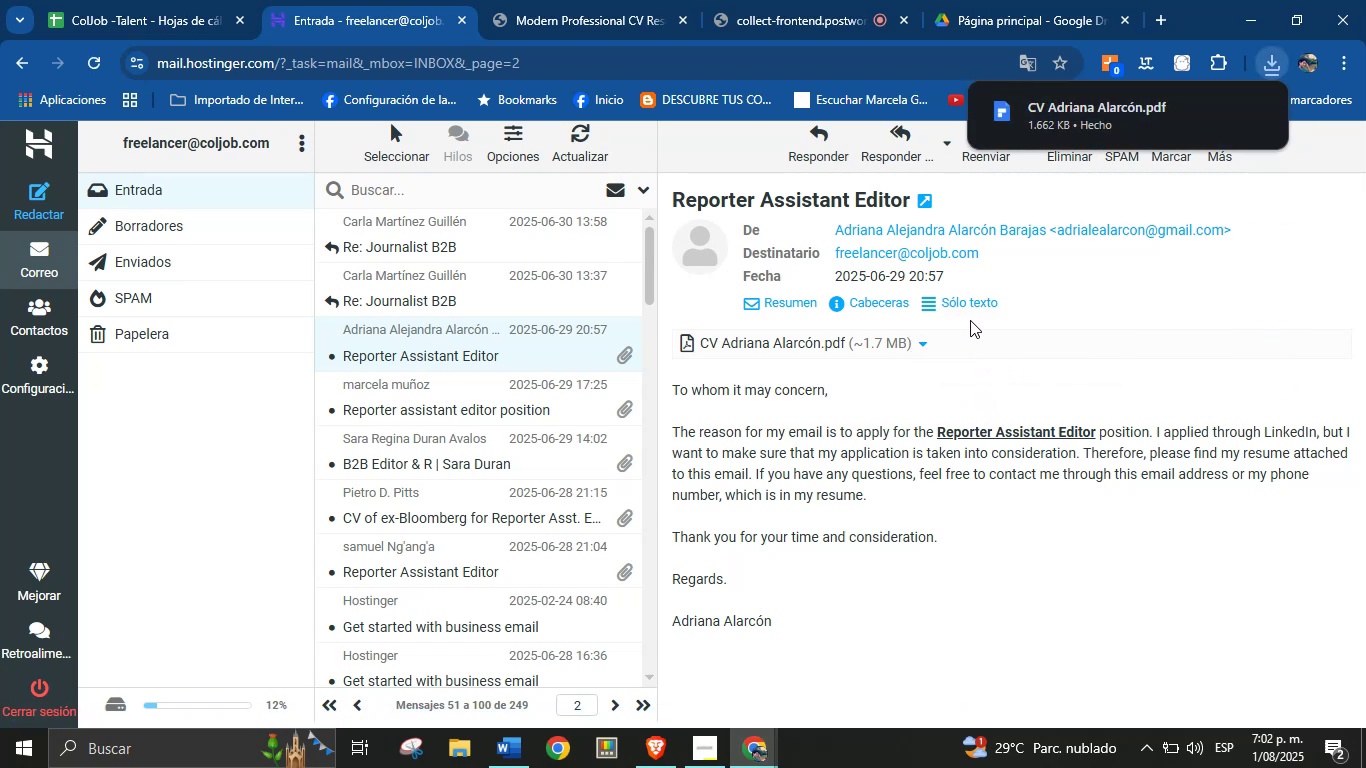 
left_click([1061, 116])
 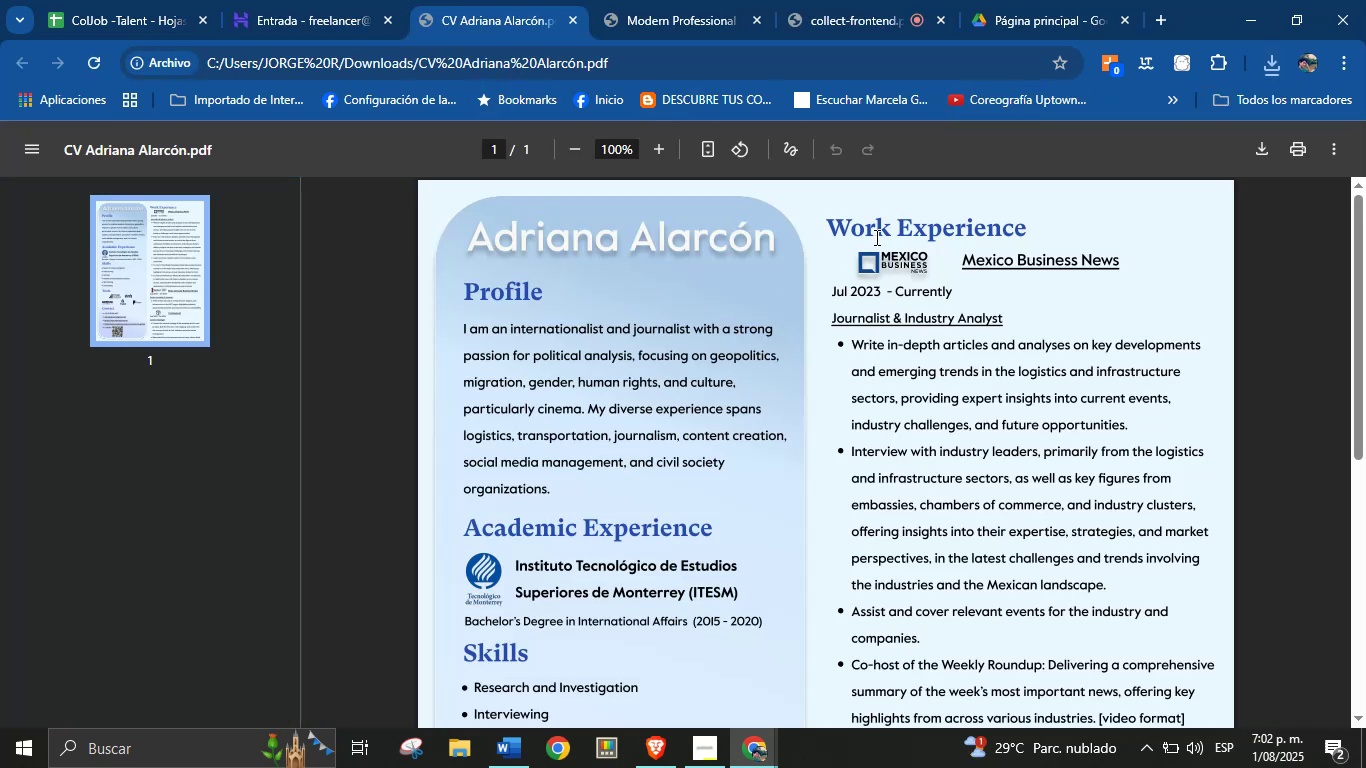 
double_click([634, 231])
 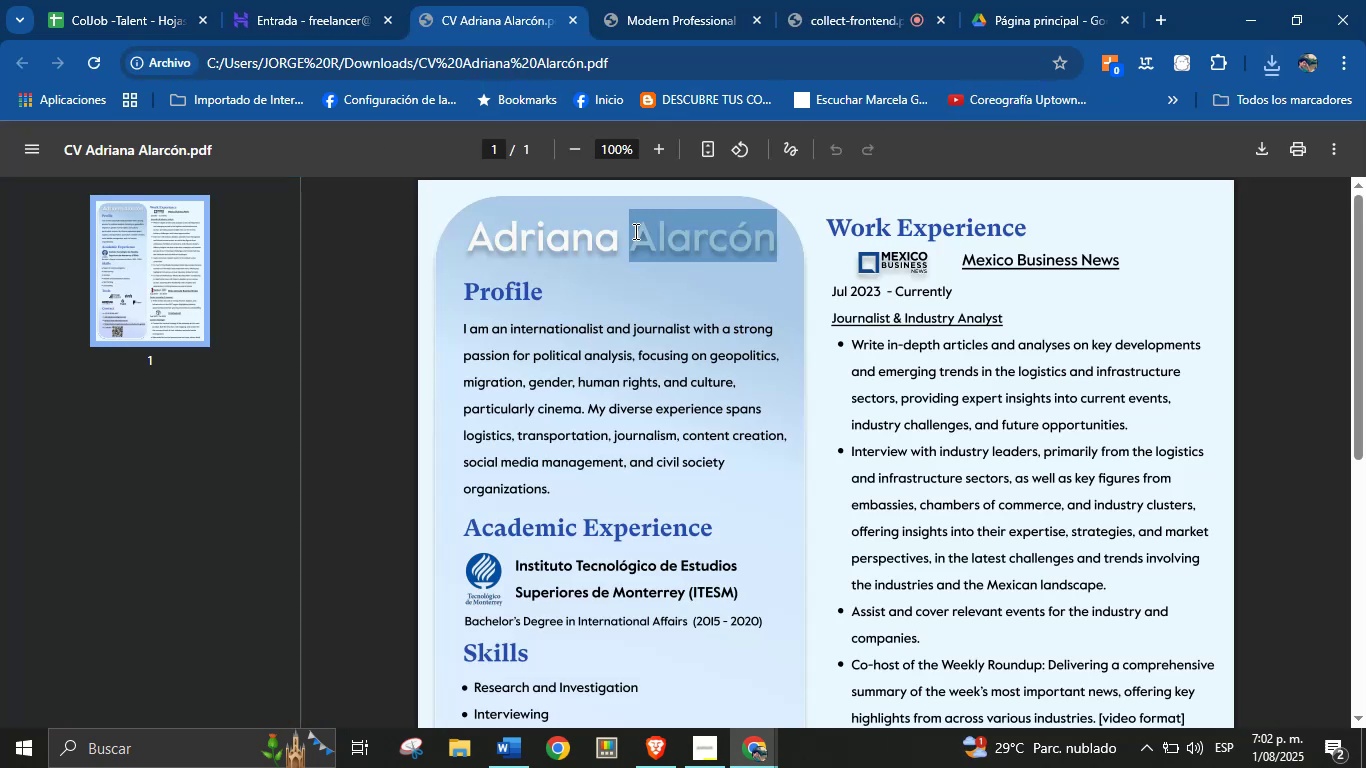 
triple_click([634, 231])
 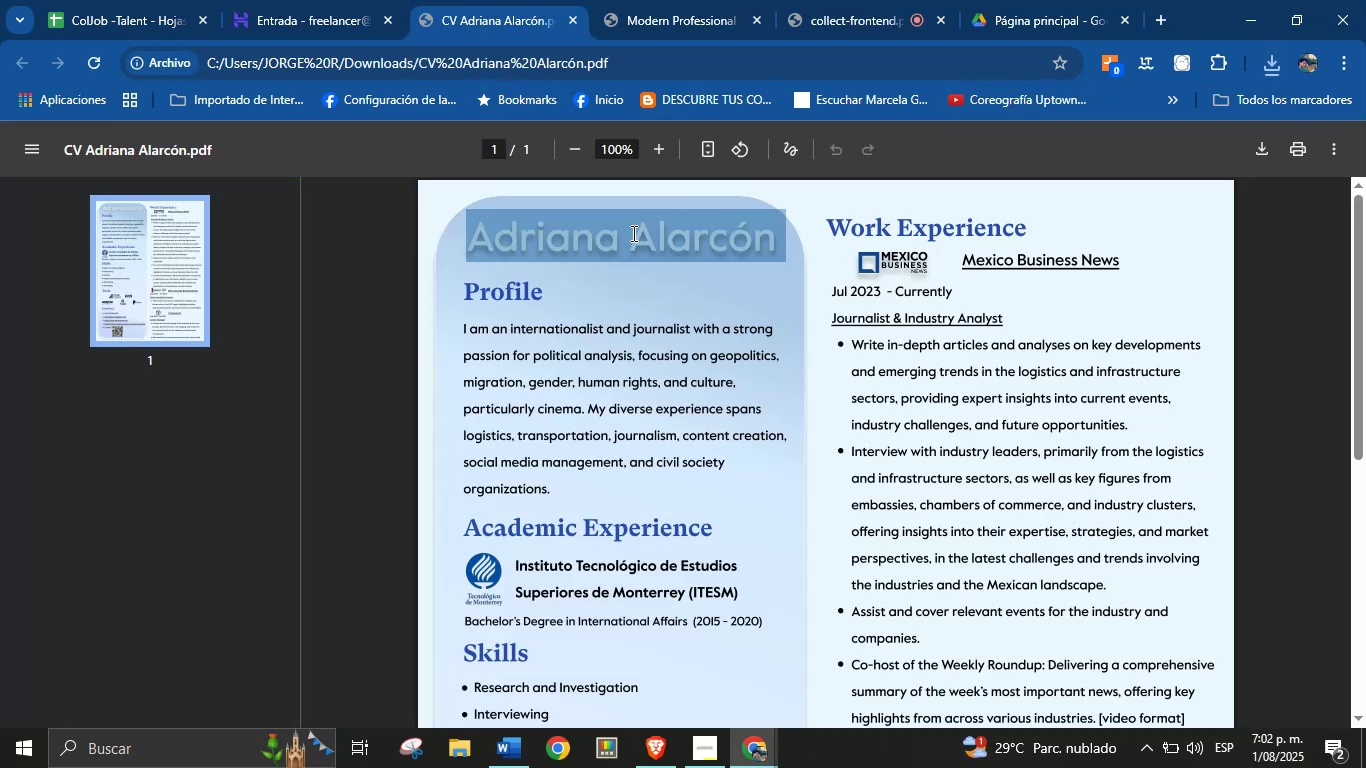 
hold_key(key=ControlLeft, duration=1.16)
 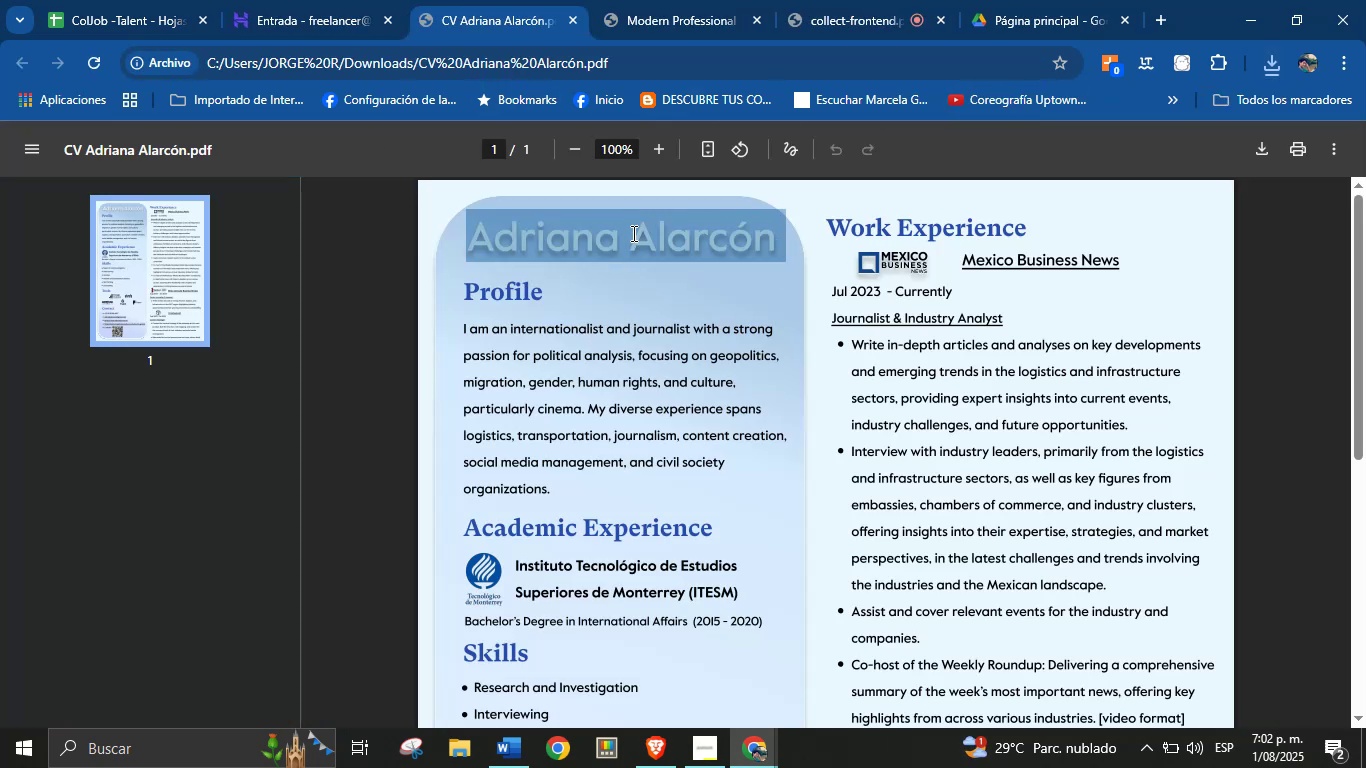 
hold_key(key=C, duration=0.38)
 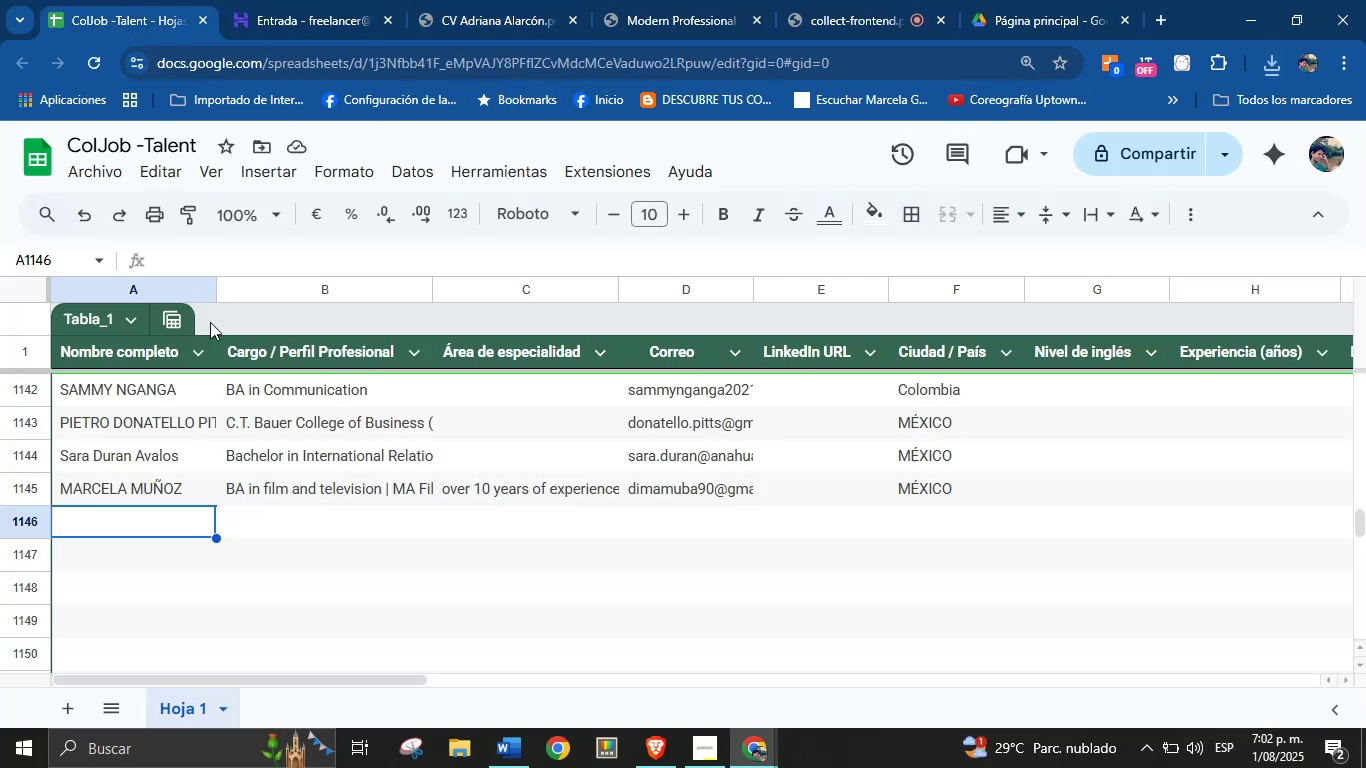 
key(Control+V)
 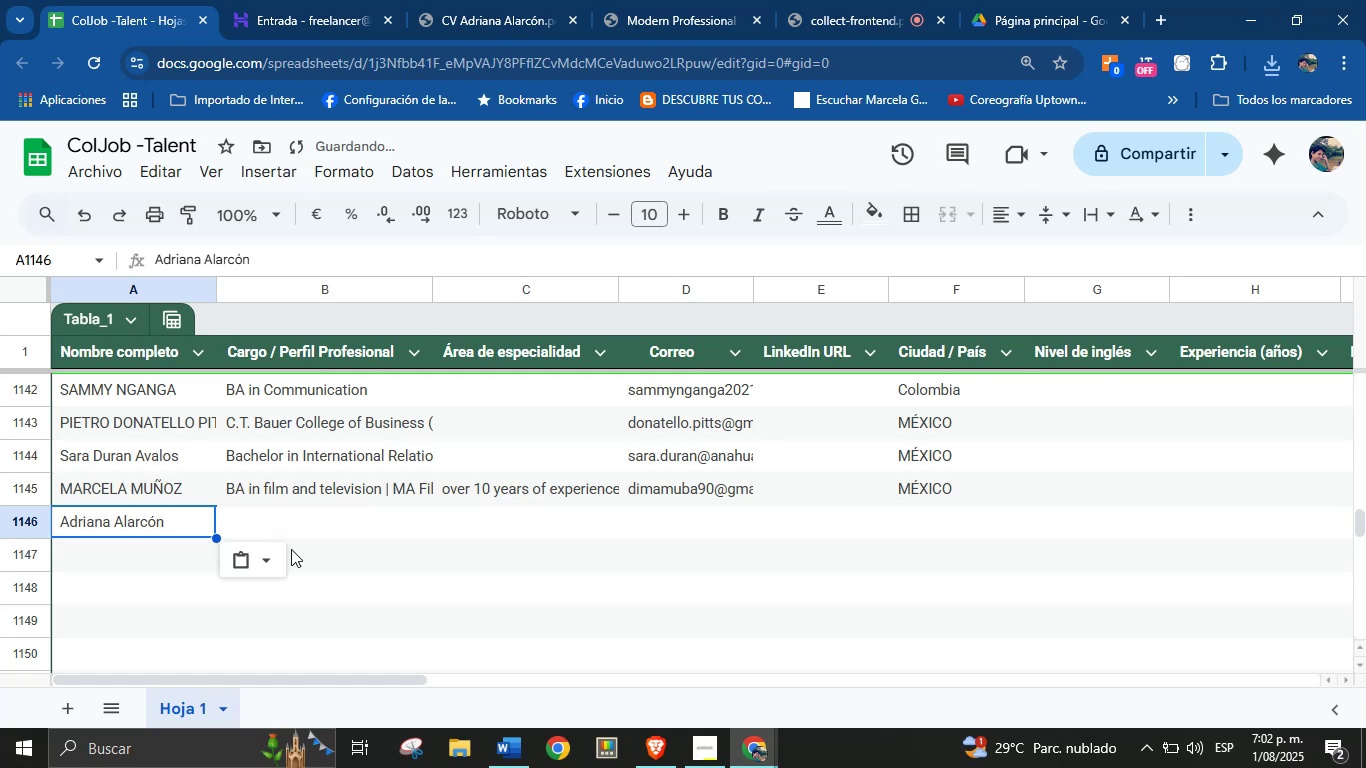 
left_click([314, 524])
 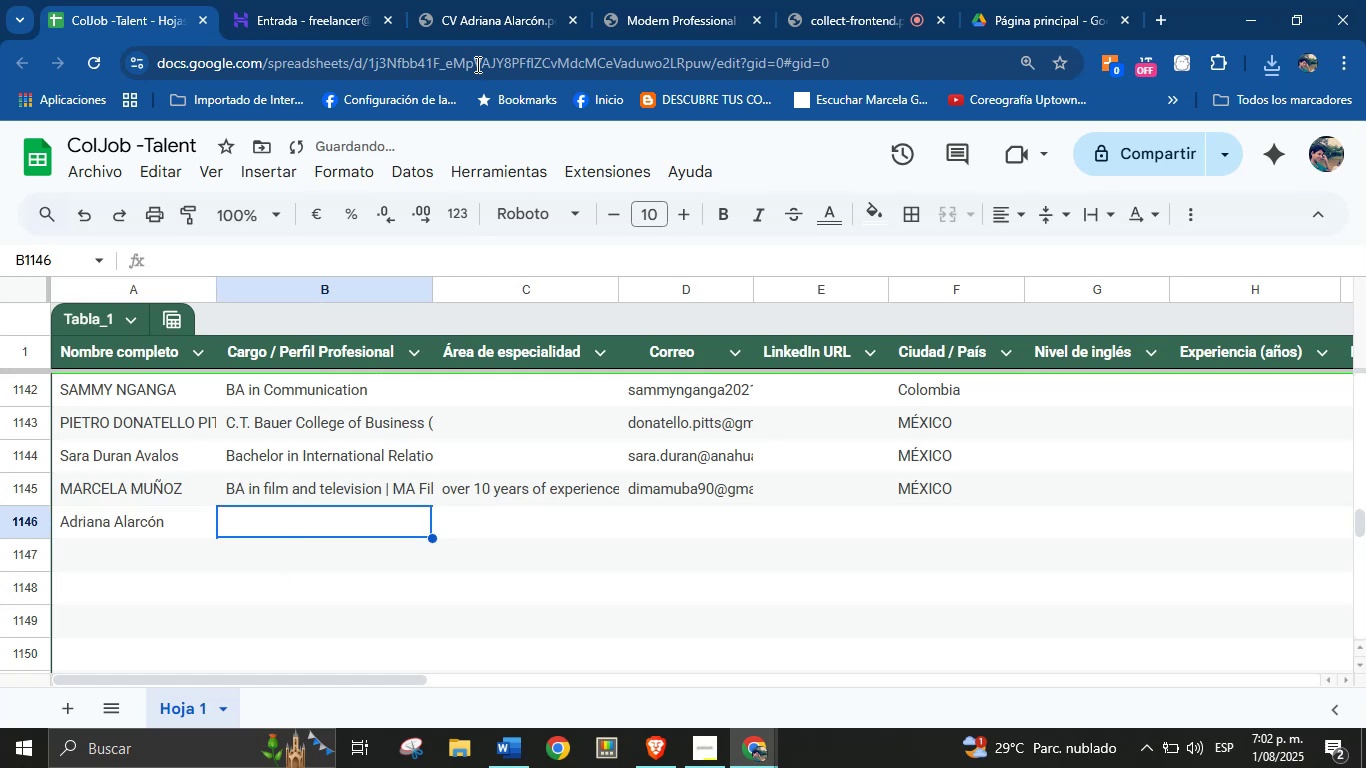 
left_click([497, 0])
 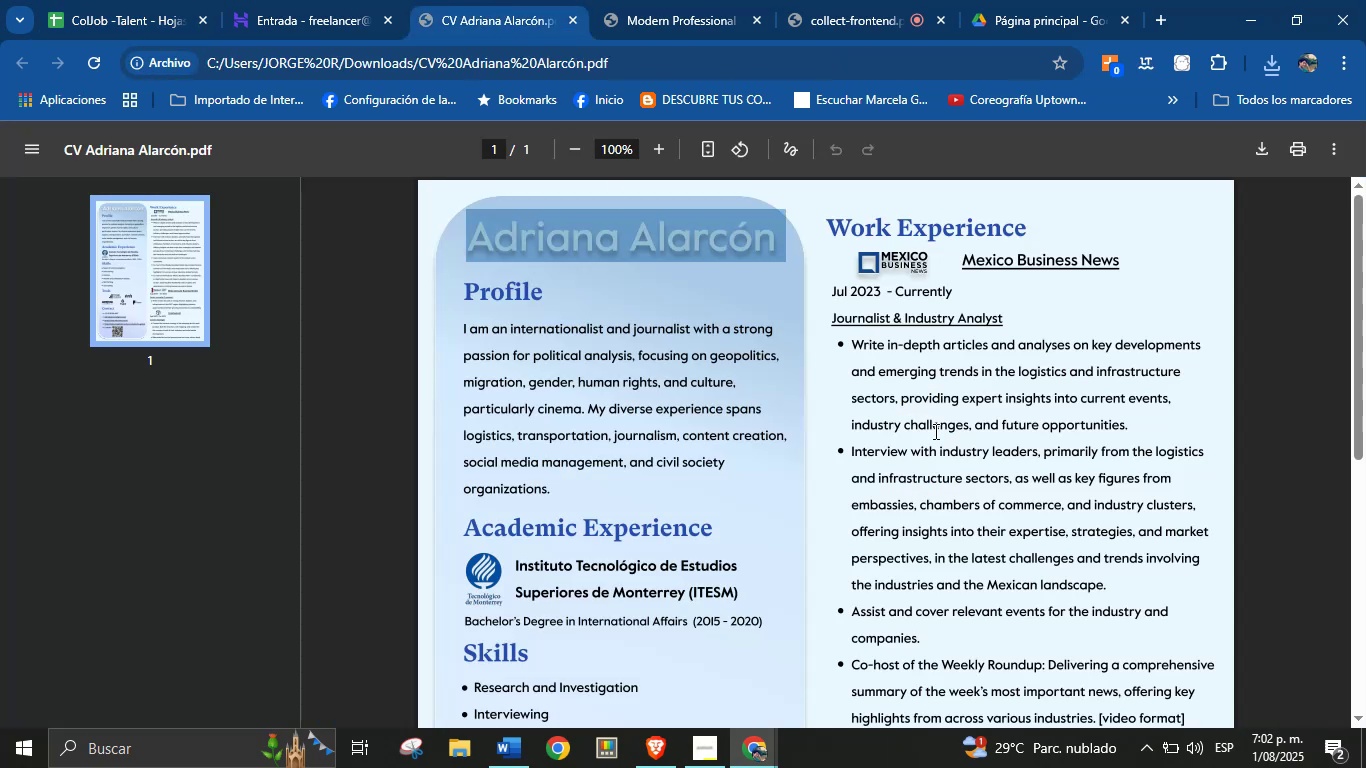 
left_click([951, 418])
 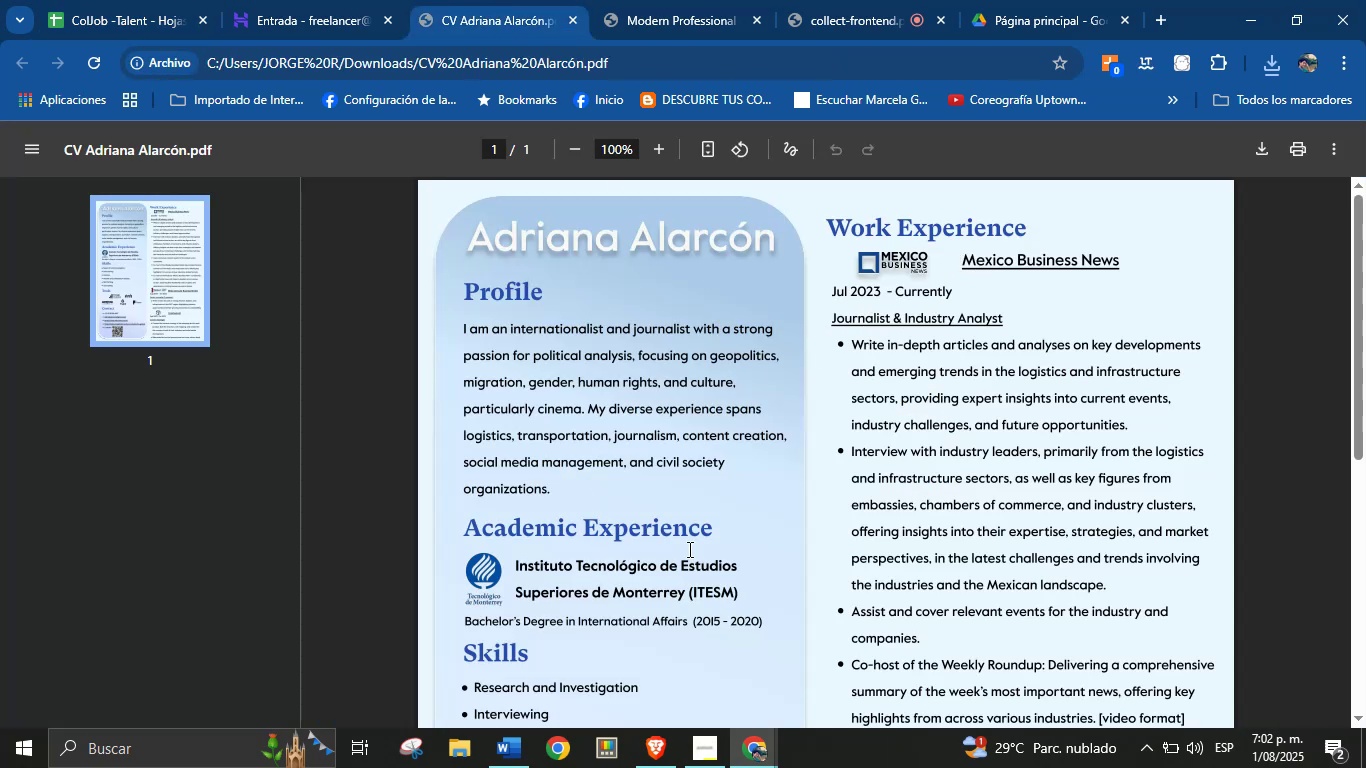 
wait(5.92)
 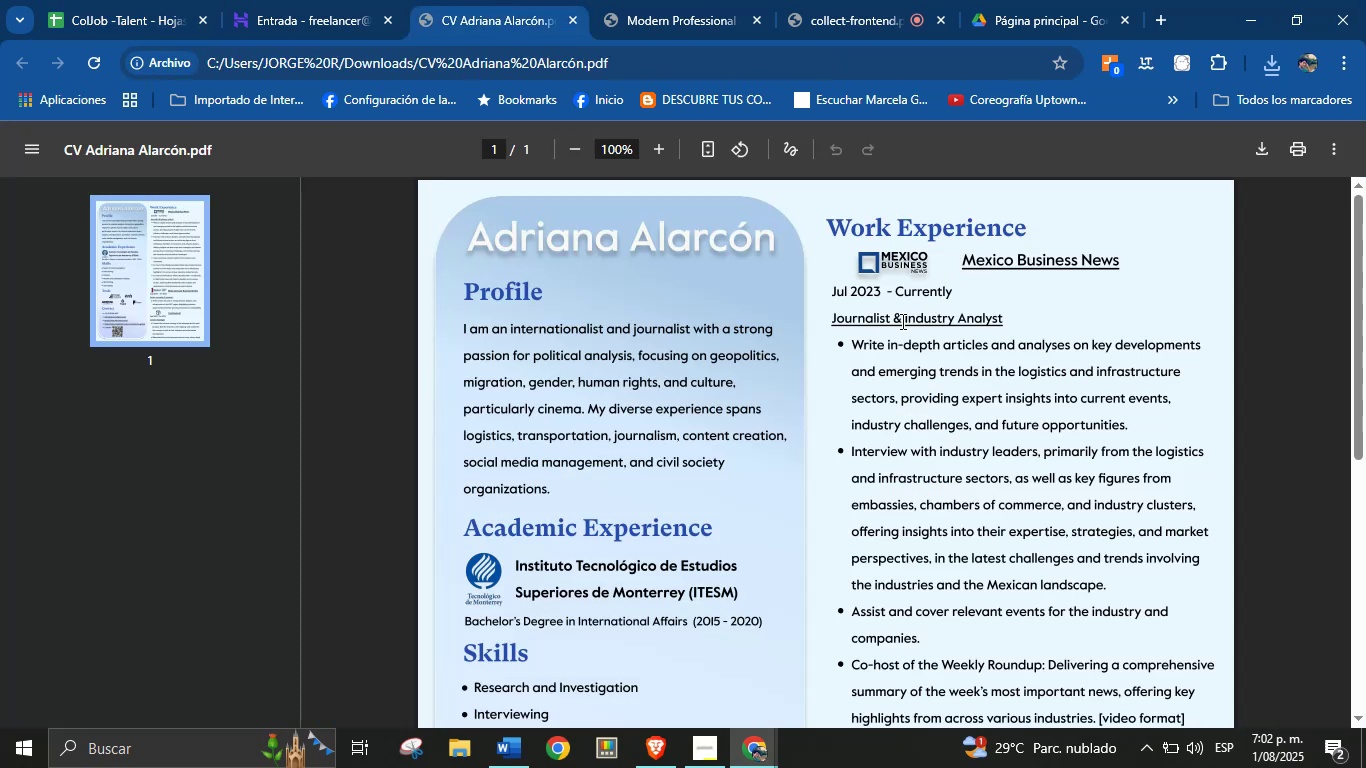 
left_click([82, 0])
 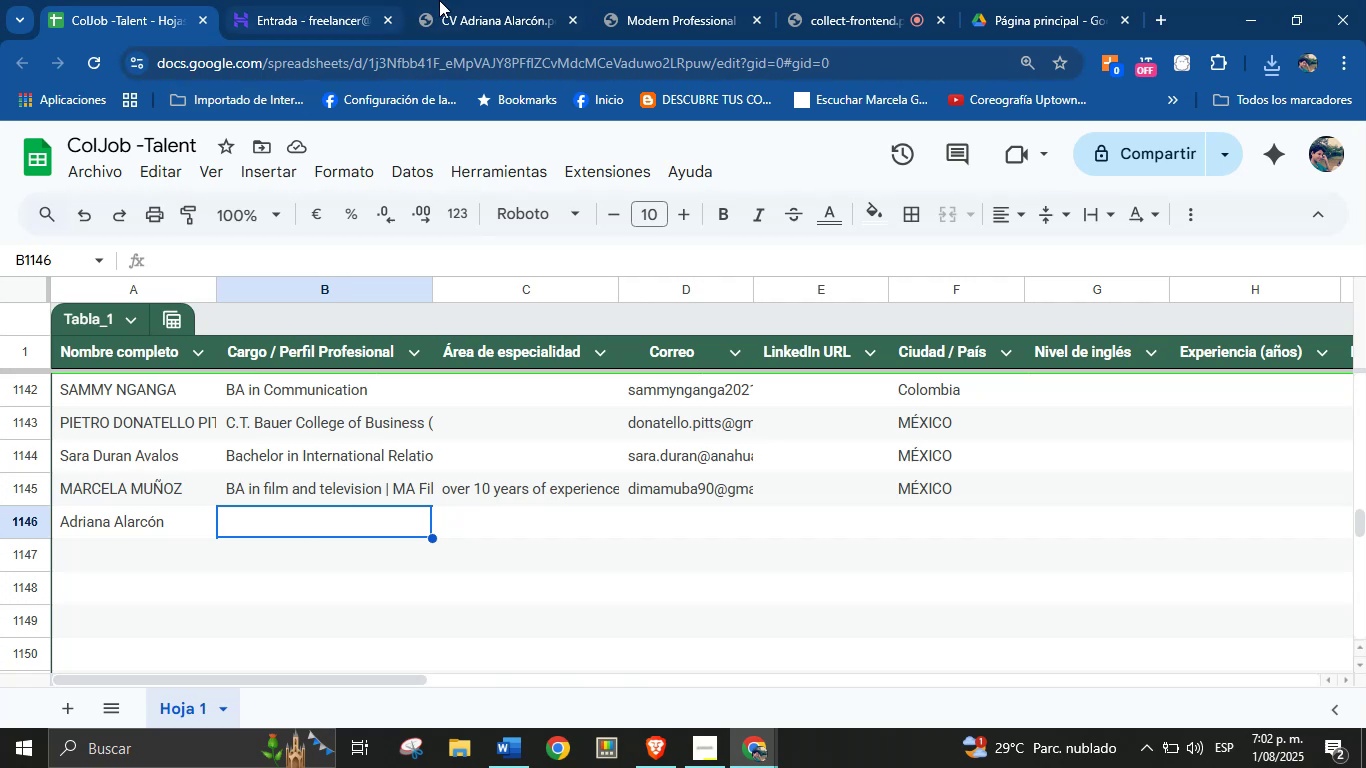 
left_click([491, 0])
 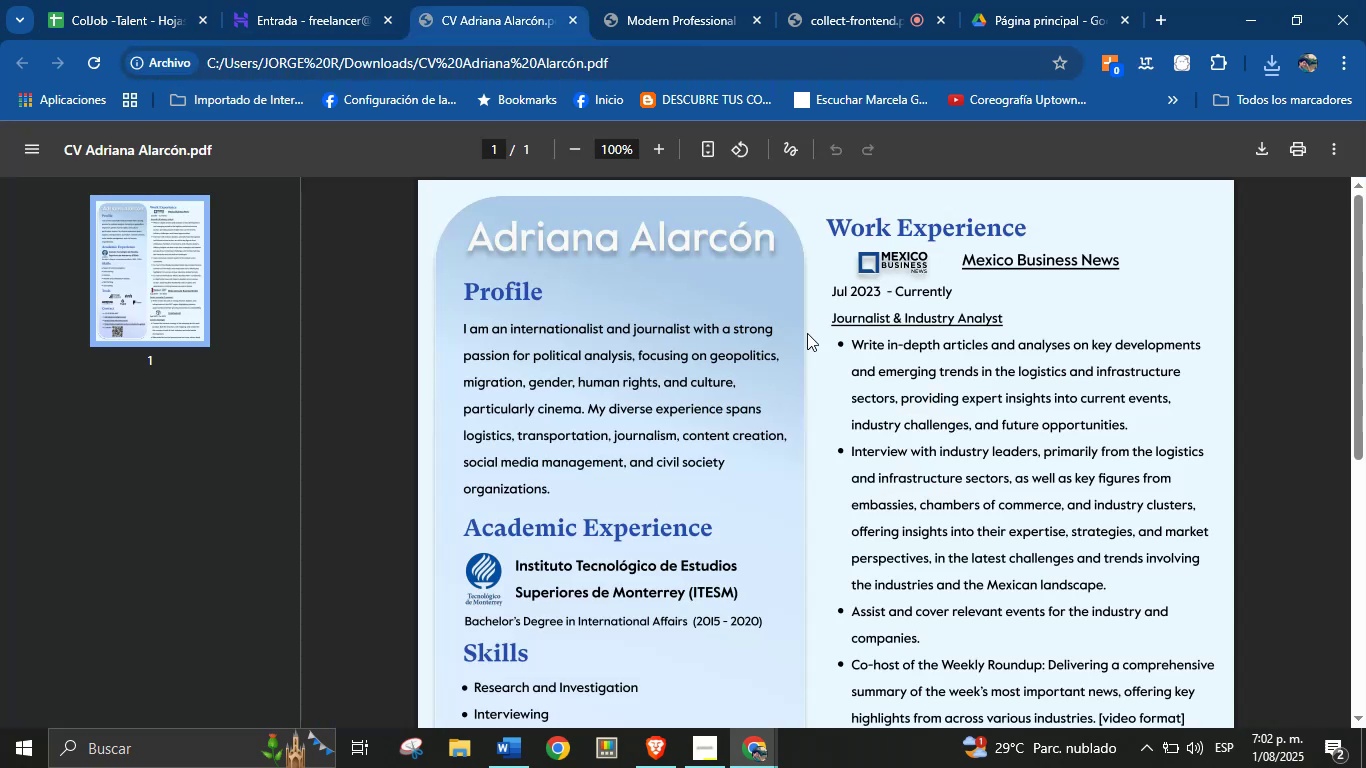 
scroll: coordinate [696, 415], scroll_direction: down, amount: 10.0
 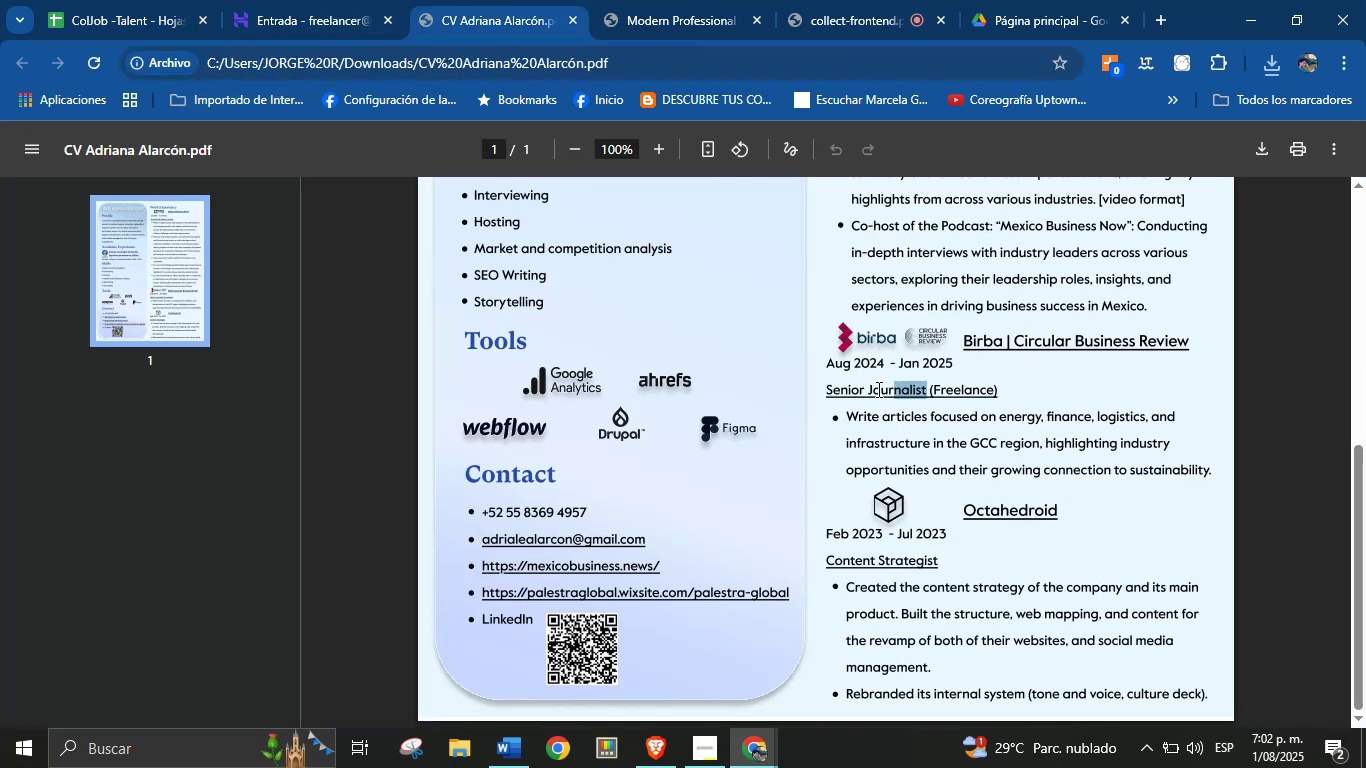 
wait(5.38)
 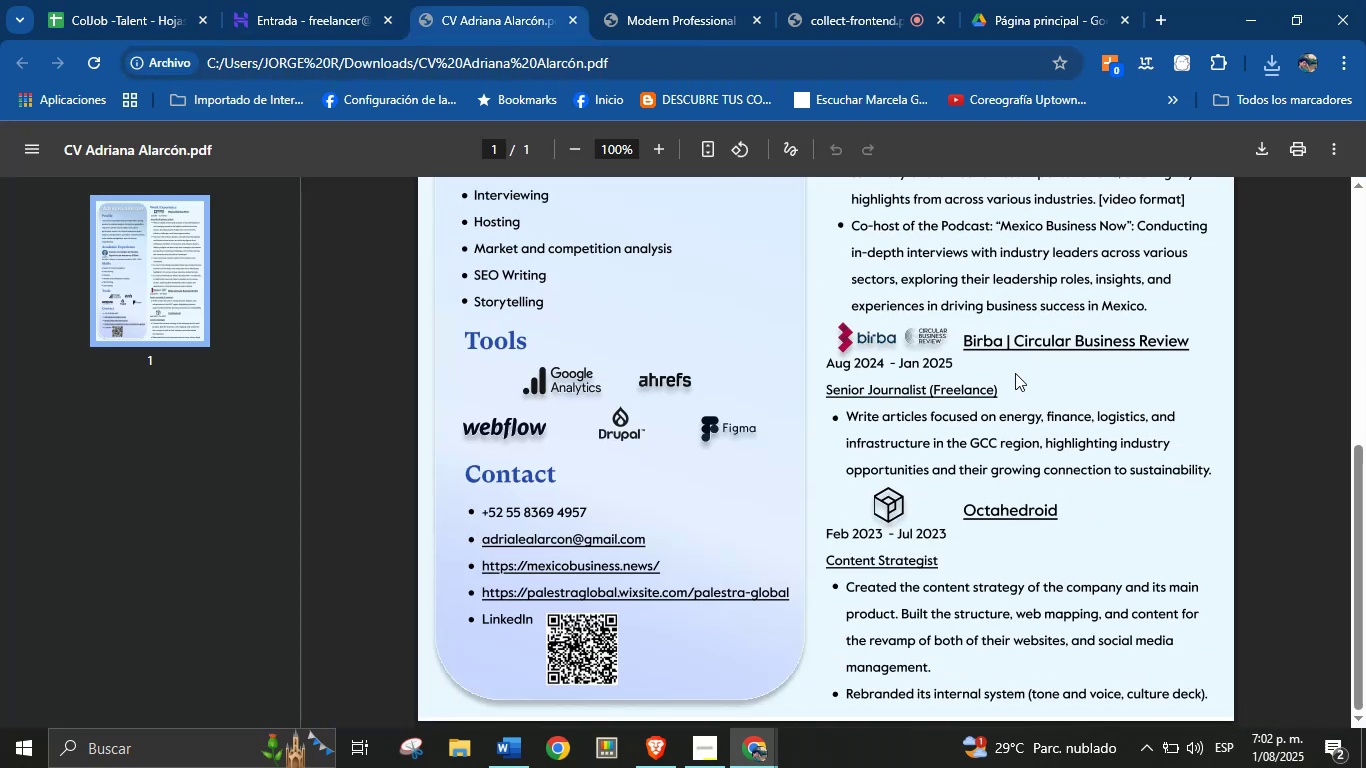 
hold_key(key=ControlLeft, duration=0.87)
 